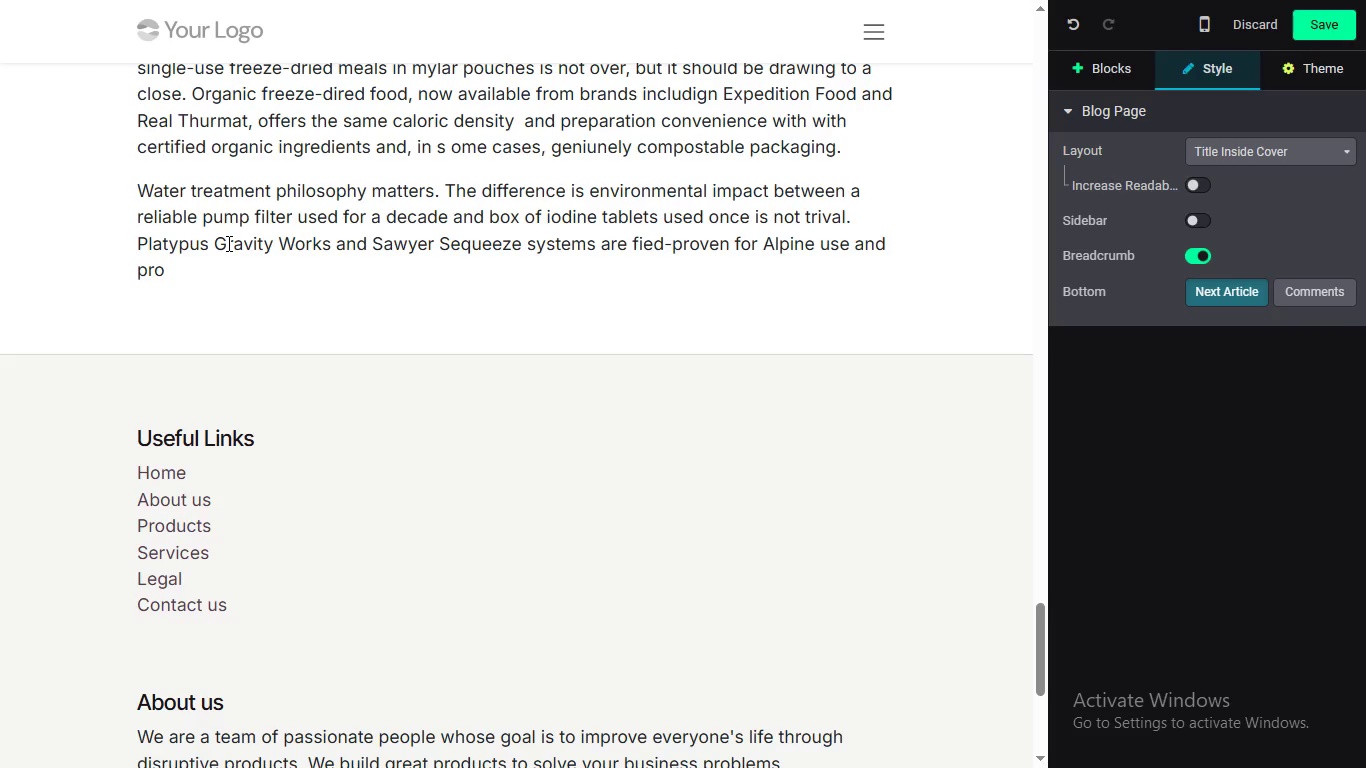 
type(duce zero chemical wste. A well-chosen storv)
key(Backspace)
key(Backspace)
type(ve, particul)
key(Backspace)
type(ulart)
key(Backspace)
type(lty)
 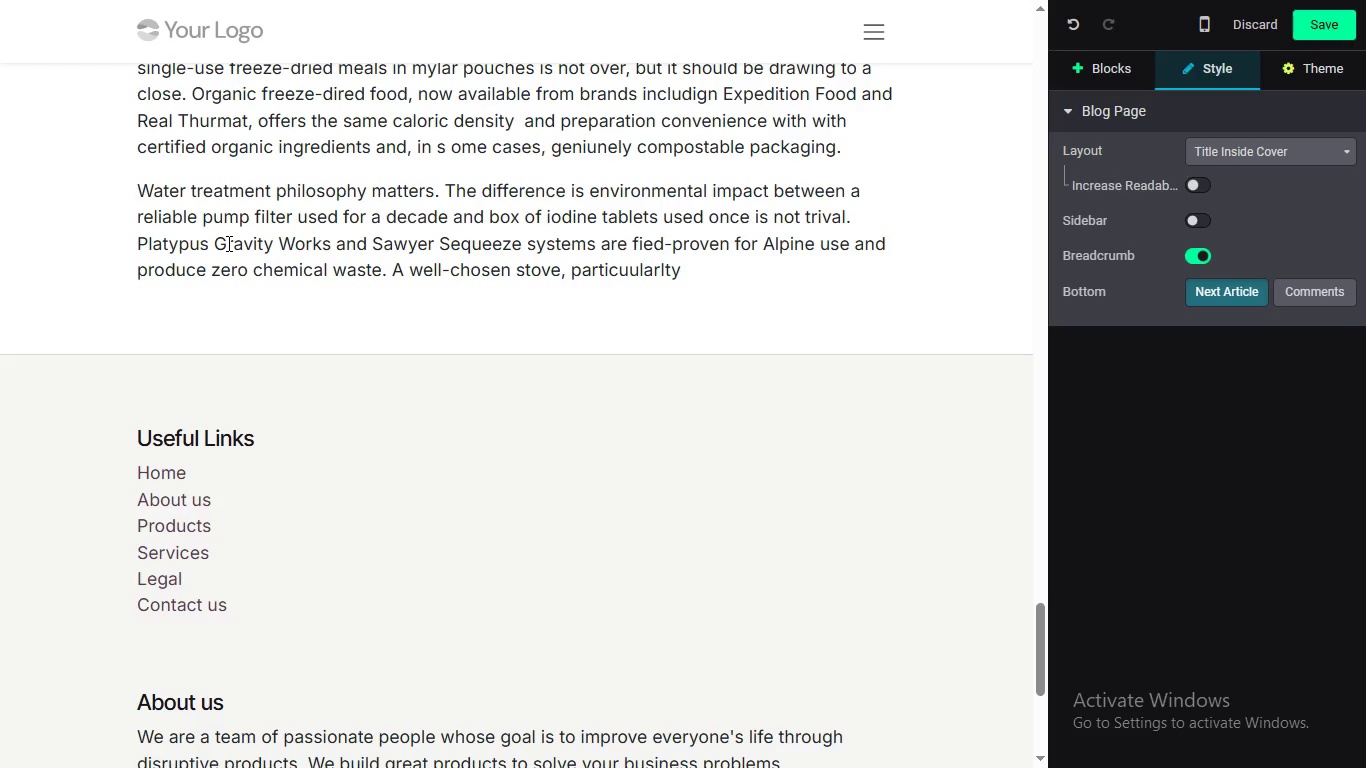 
wait(15.64)
 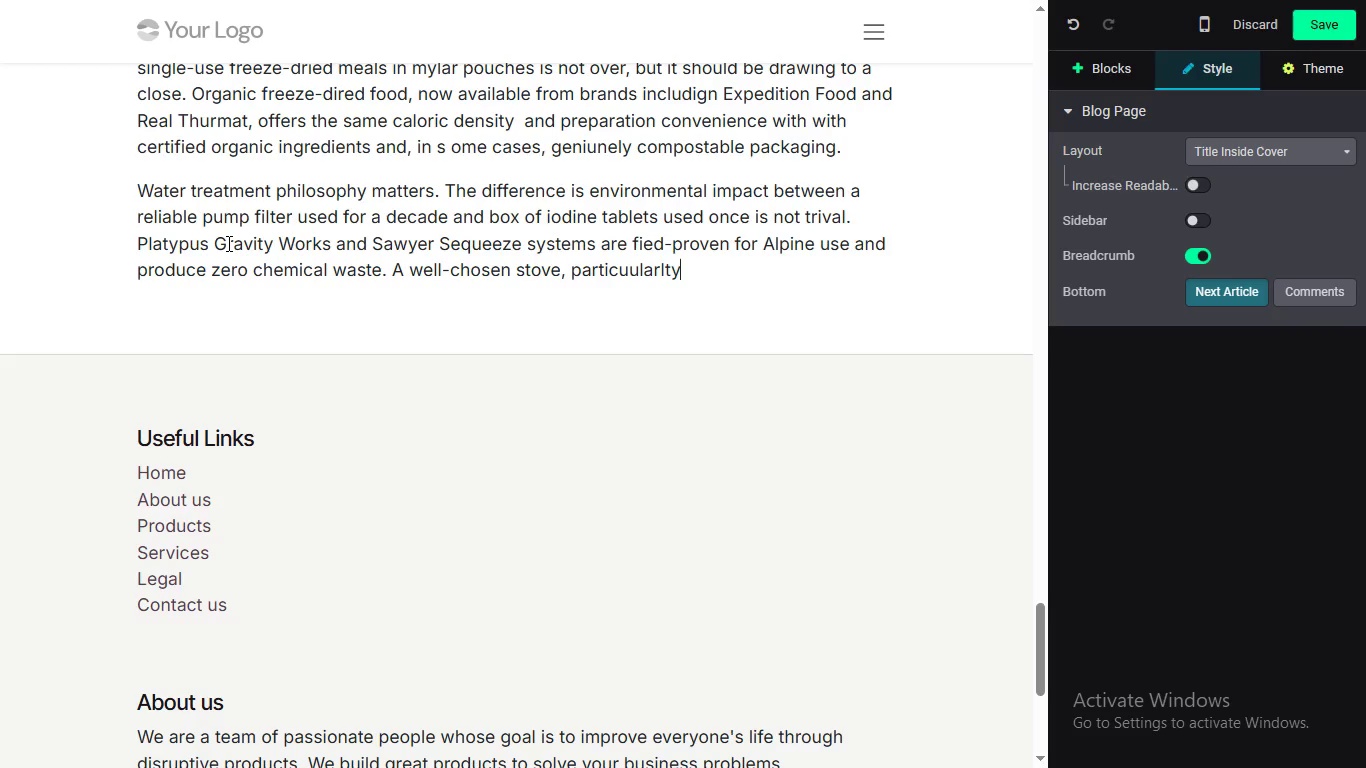 
type( a canister stor)
key(Backspace)
 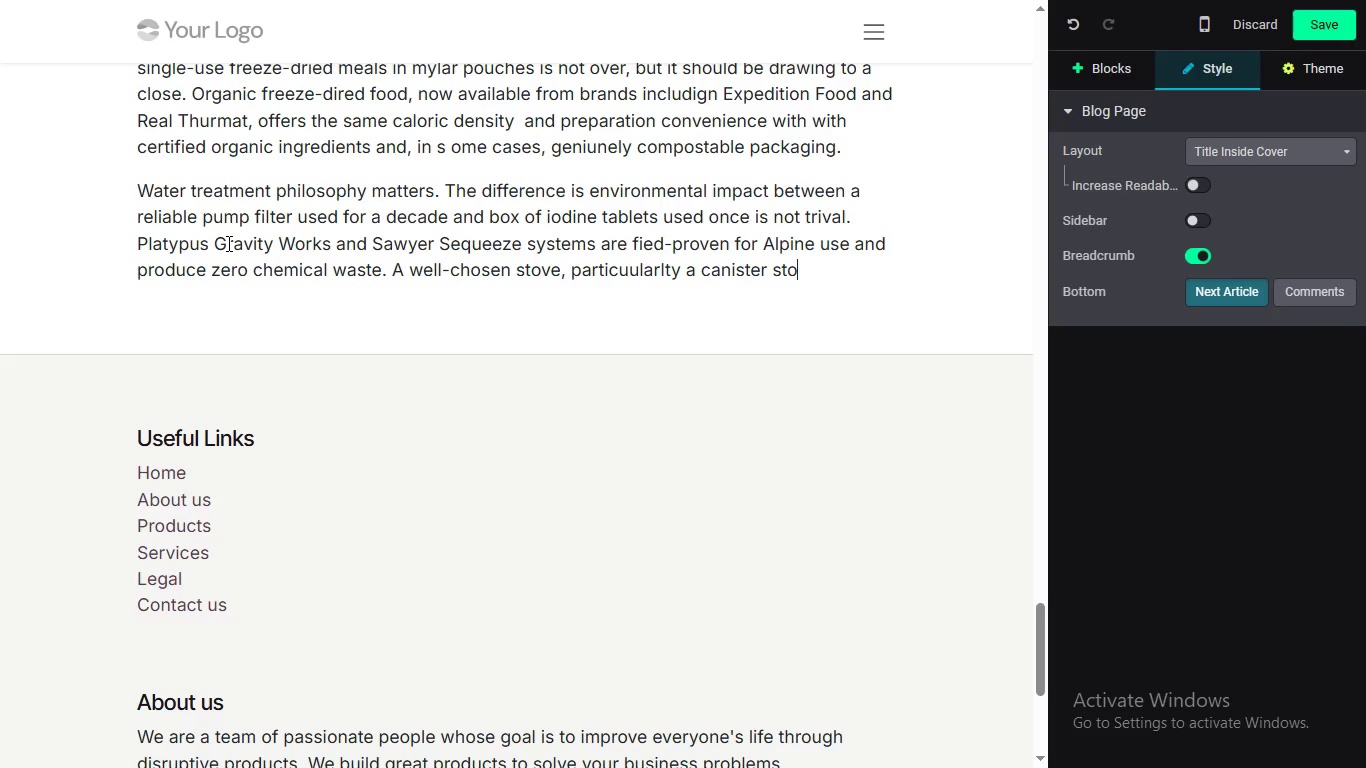 
wait(8.97)
 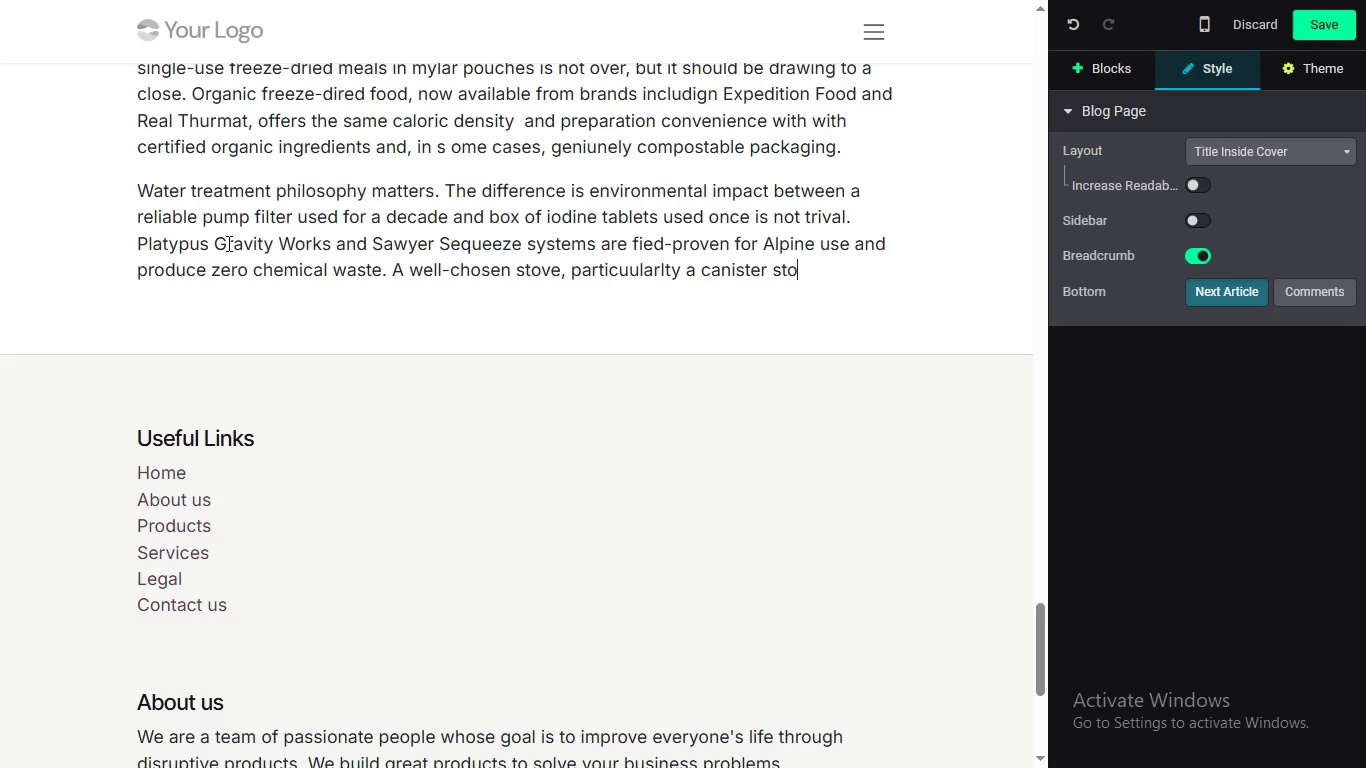 
type(ove with )
 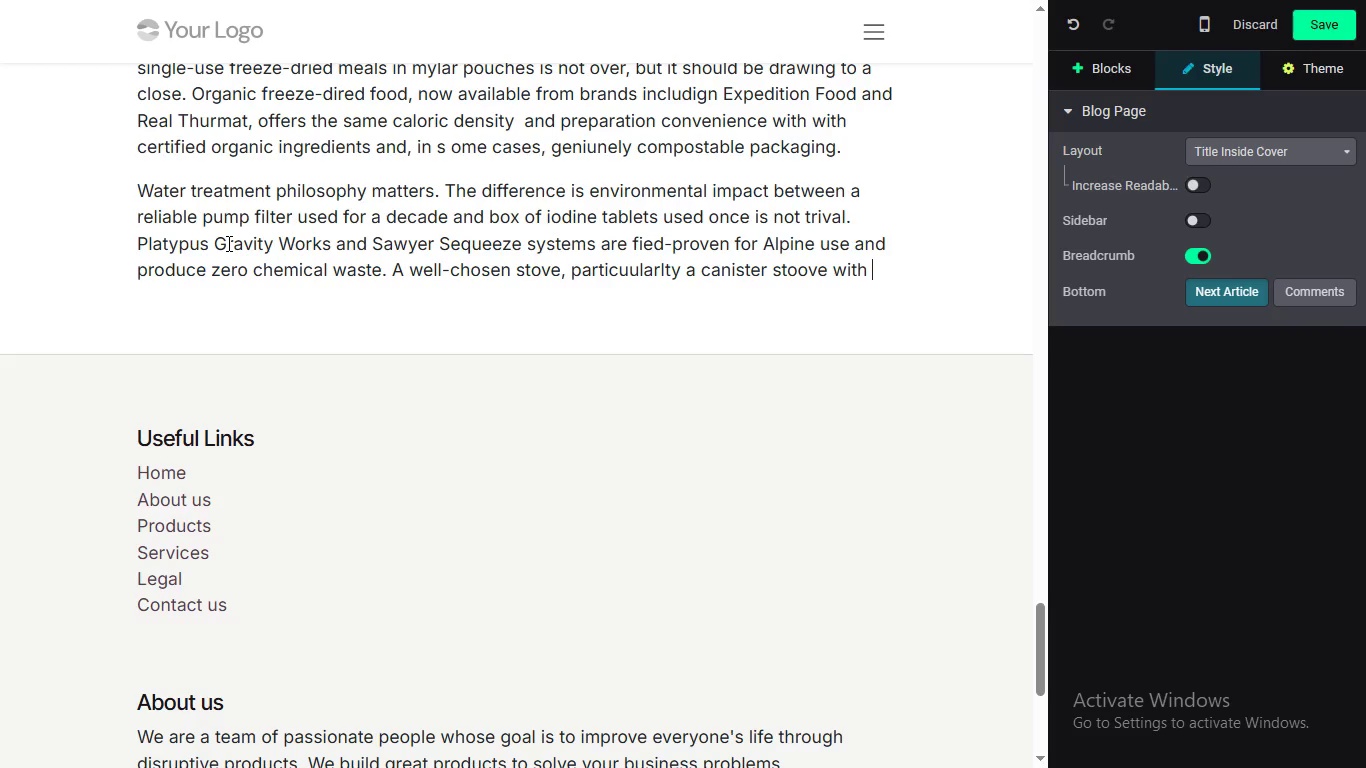 
wait(51.67)
 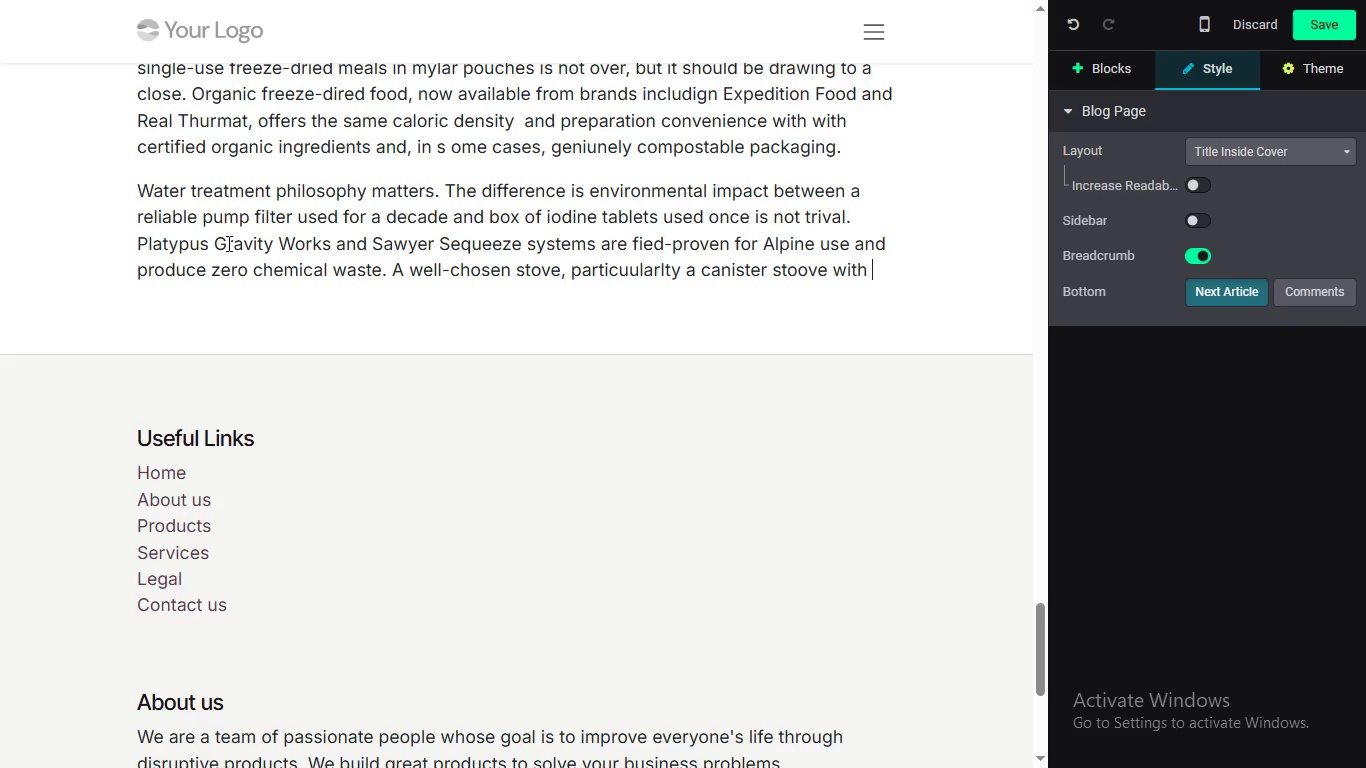 
type( a re-sealable valve and )
 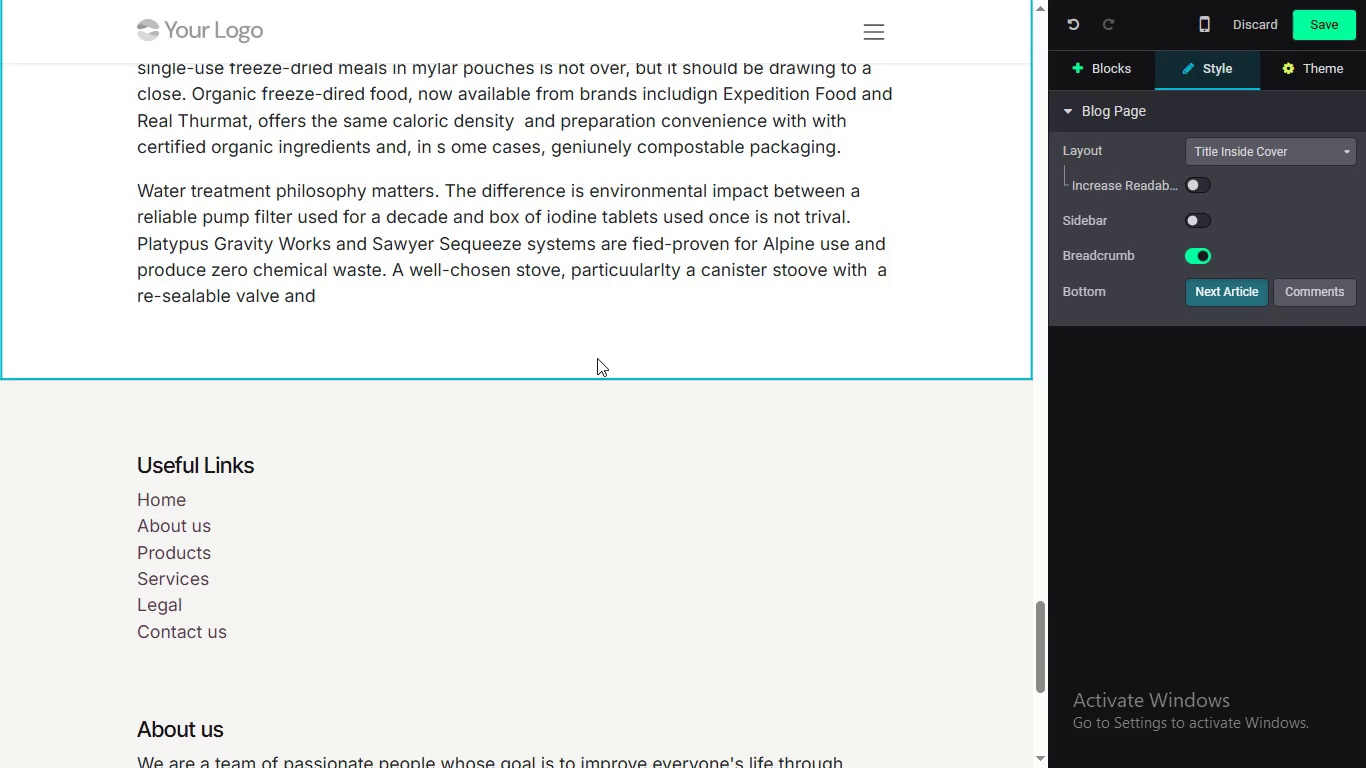 
wait(80.67)
 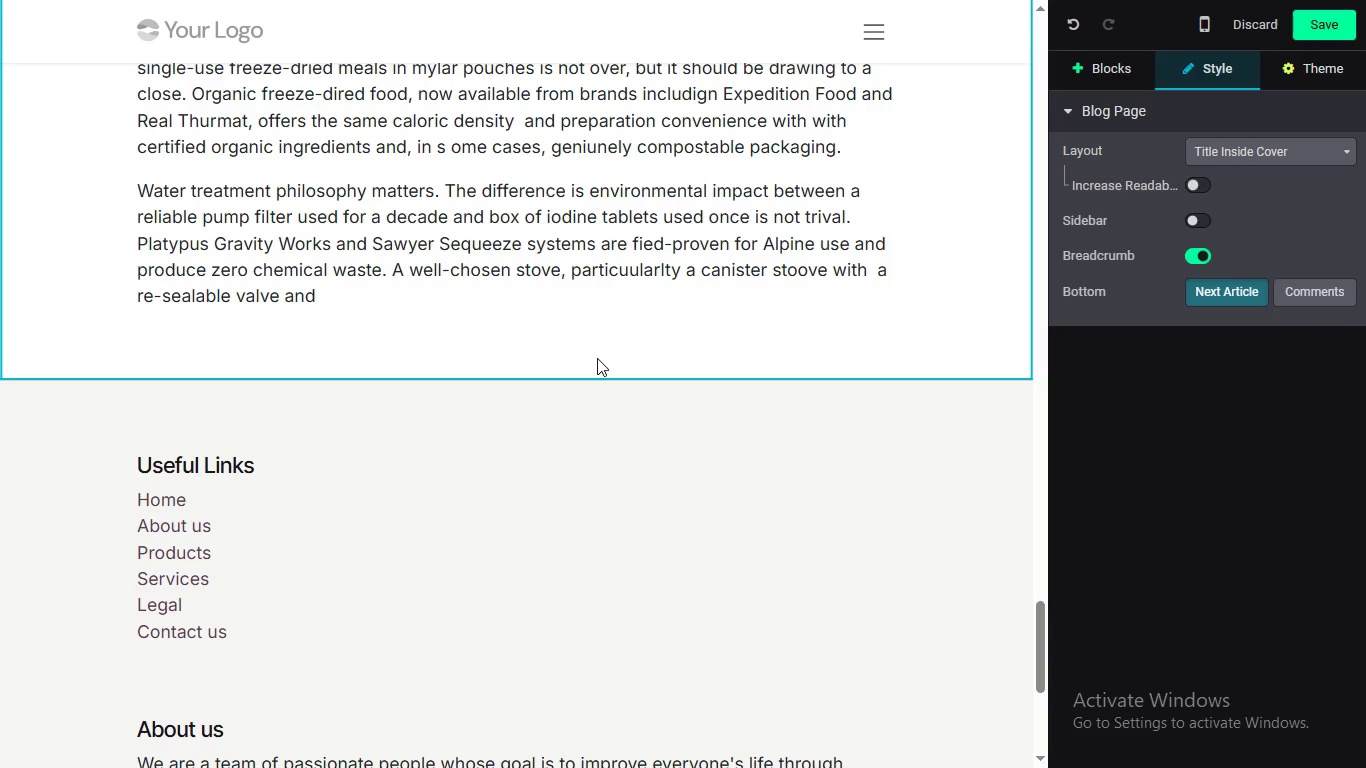 
type(a manufacturer that acce)
 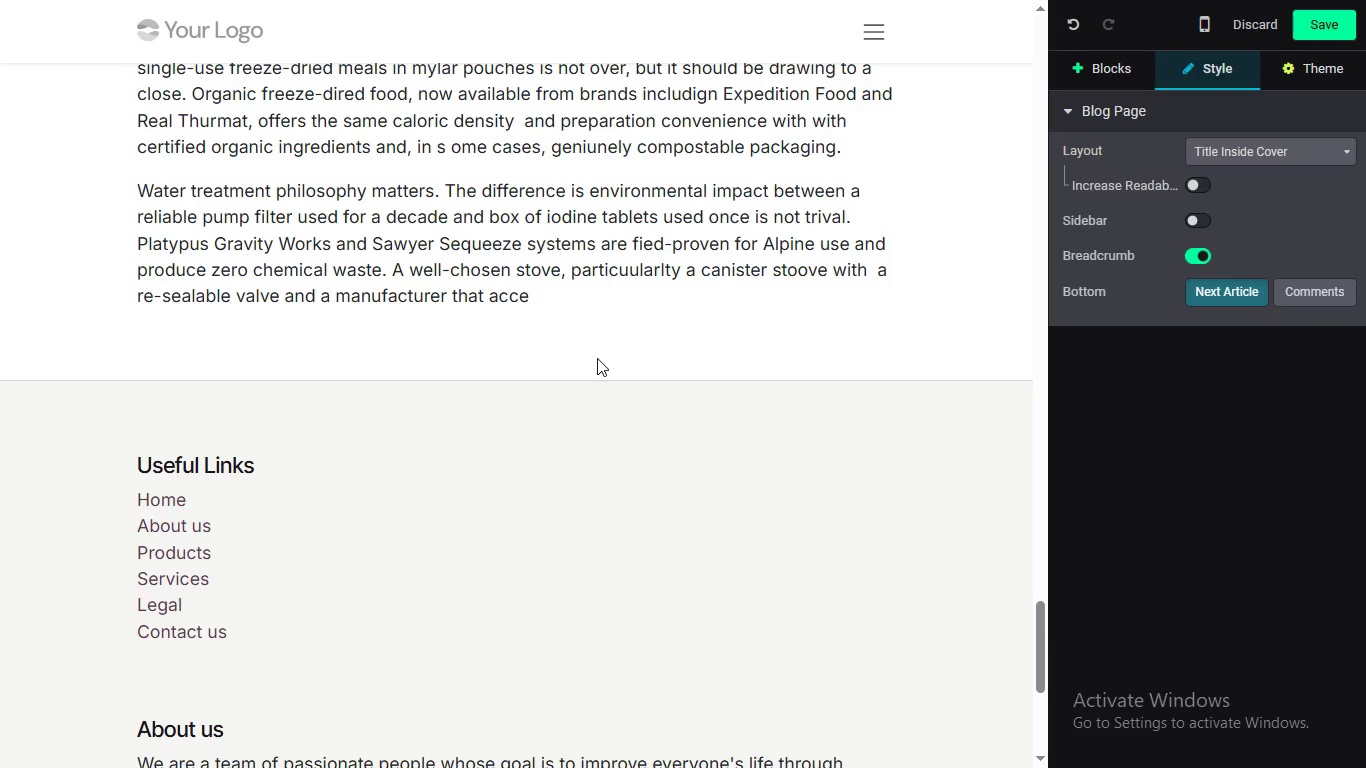 
wait(7.56)
 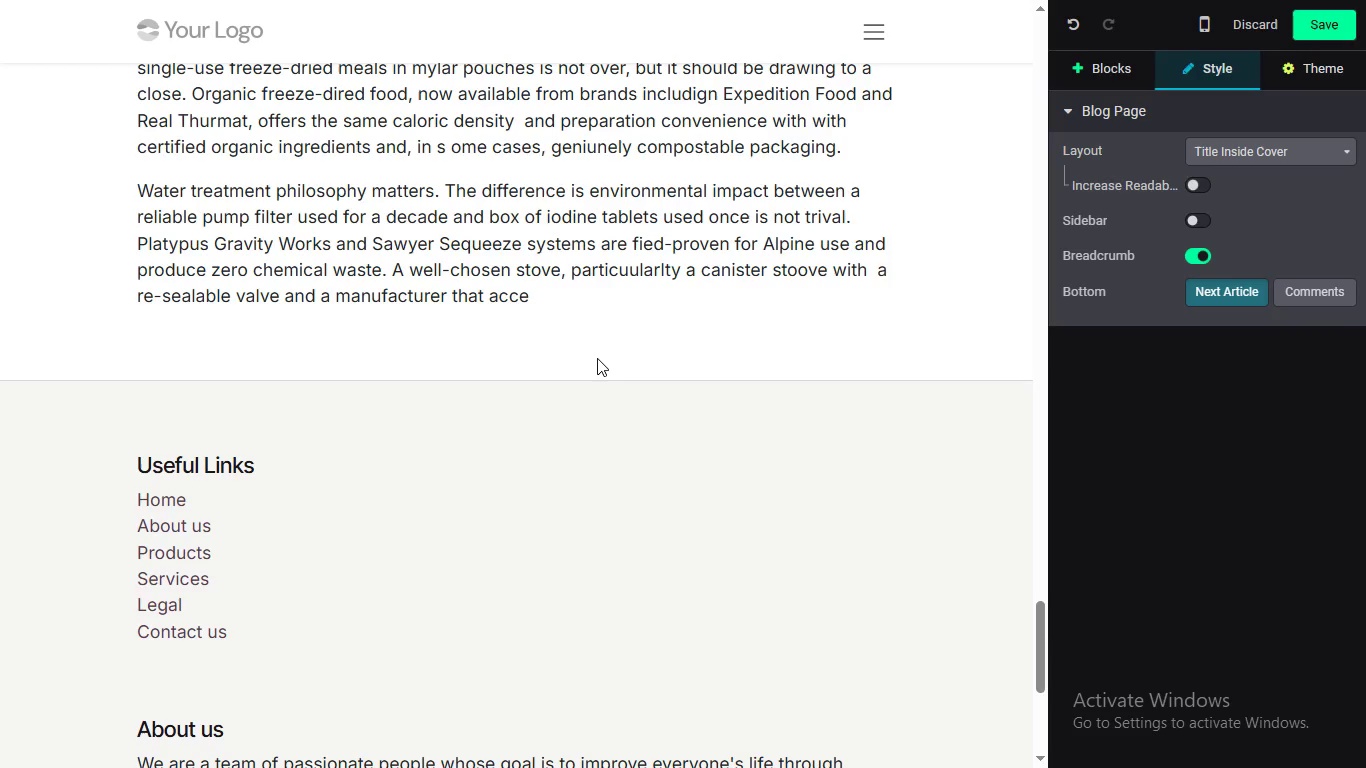 
type(pts empty carti)
 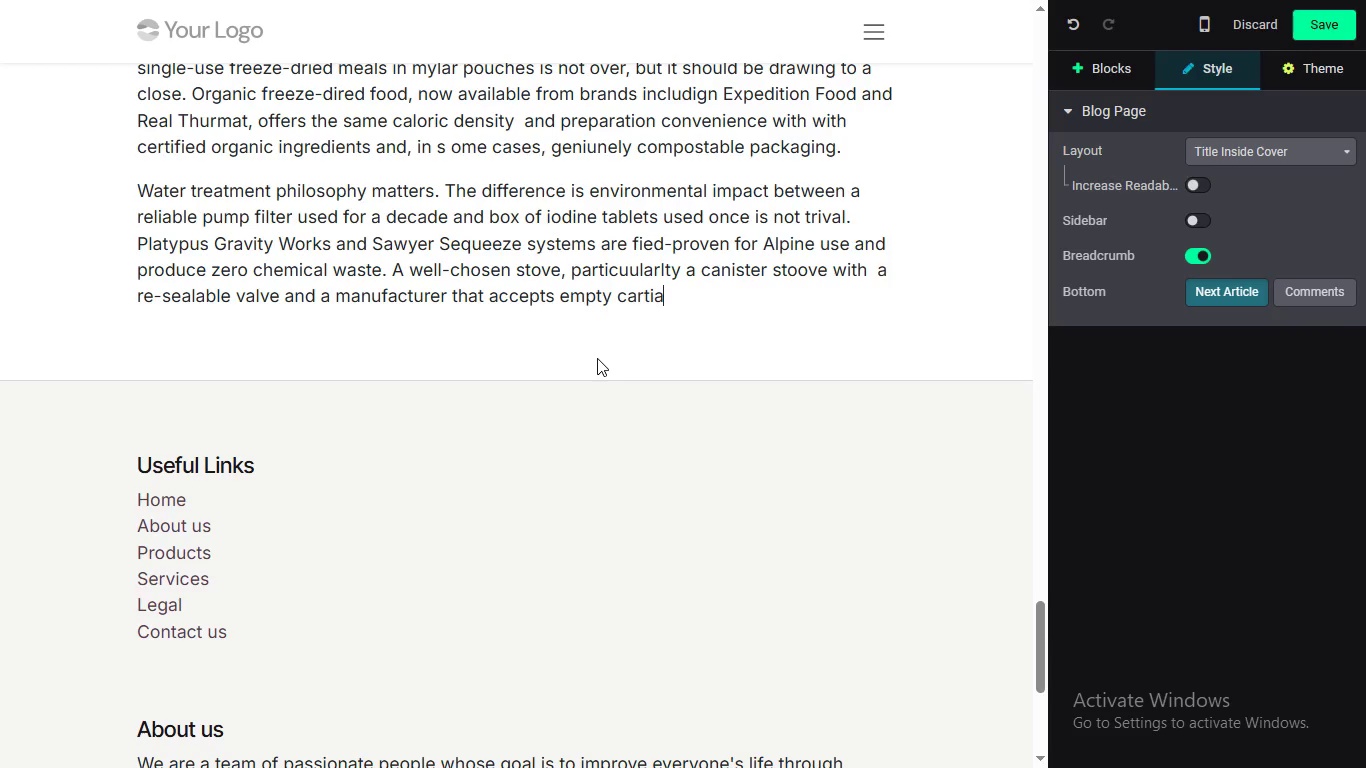 
hold_key(key=A, duration=0.44)
 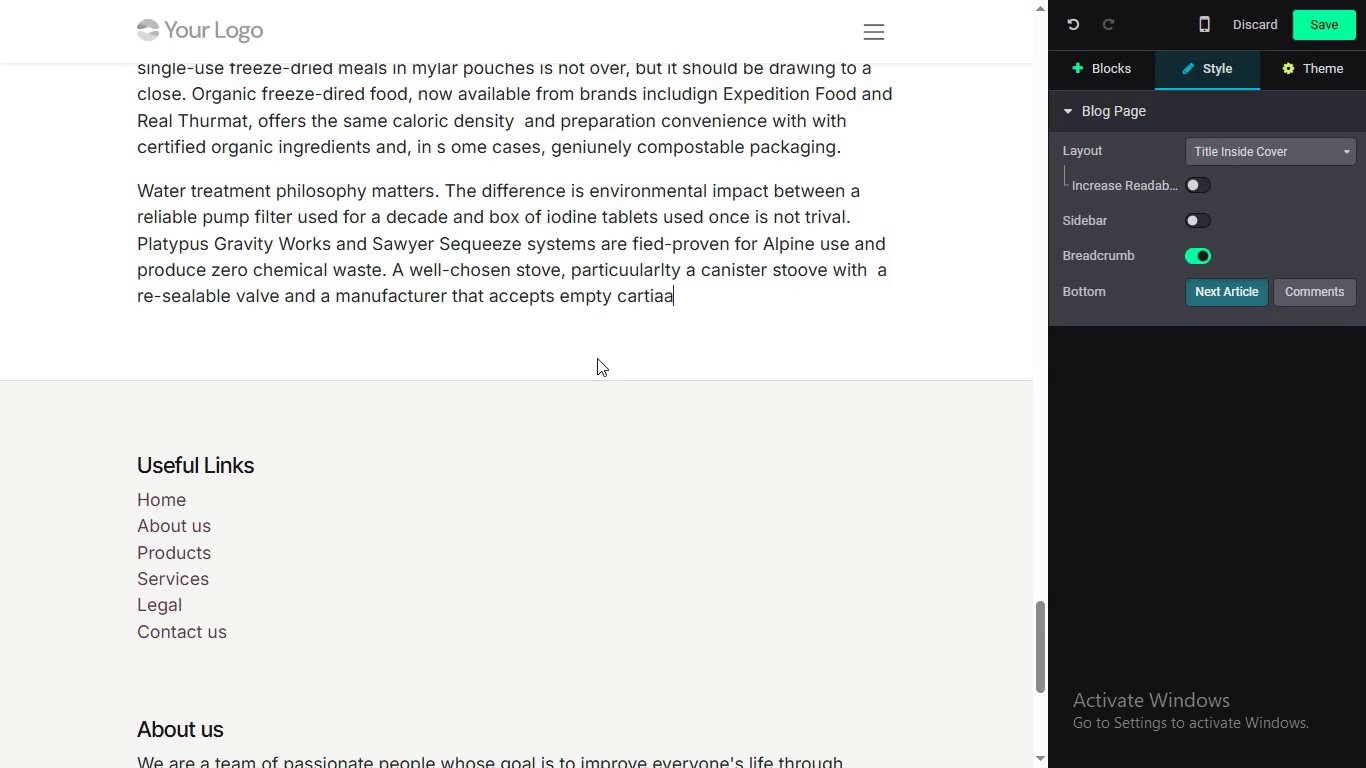 
hold_key(key=A, duration=2.11)
 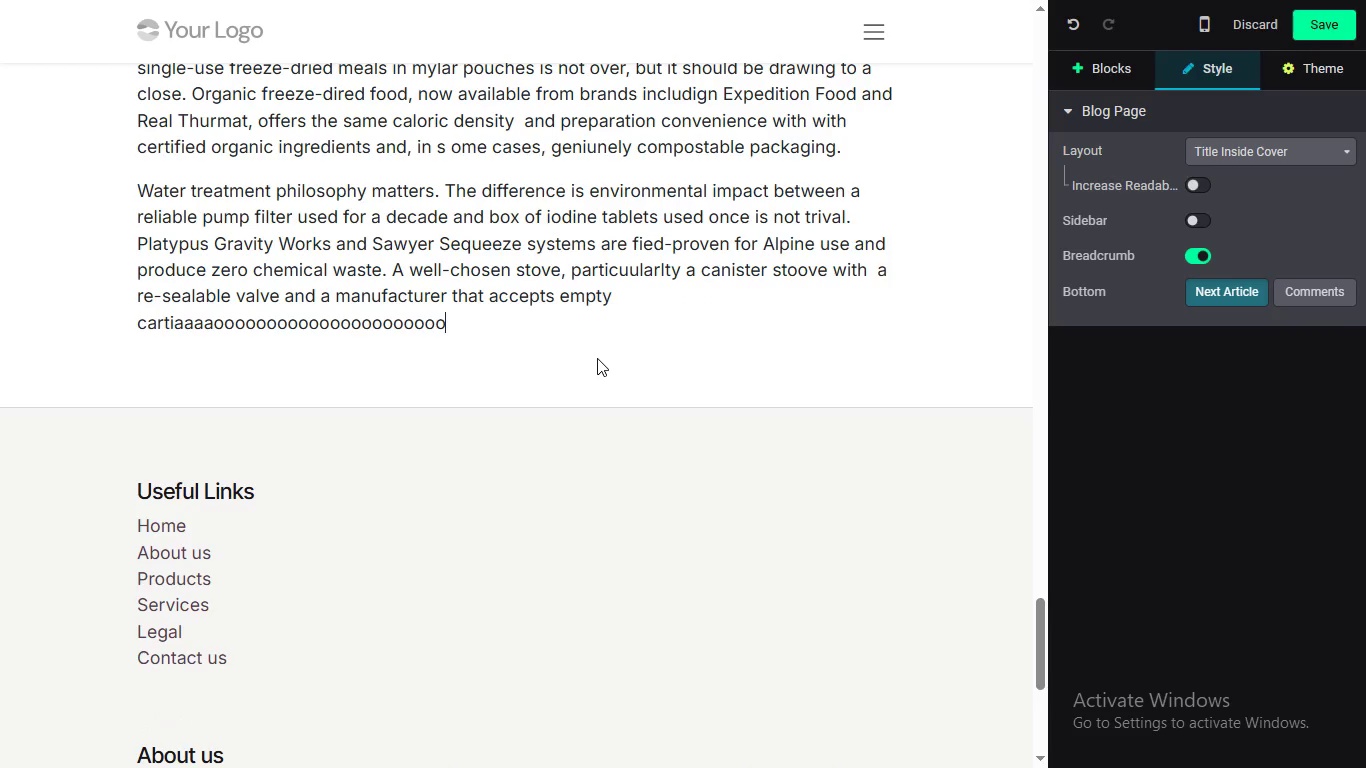 
hold_key(key=O, duration=1.2)
 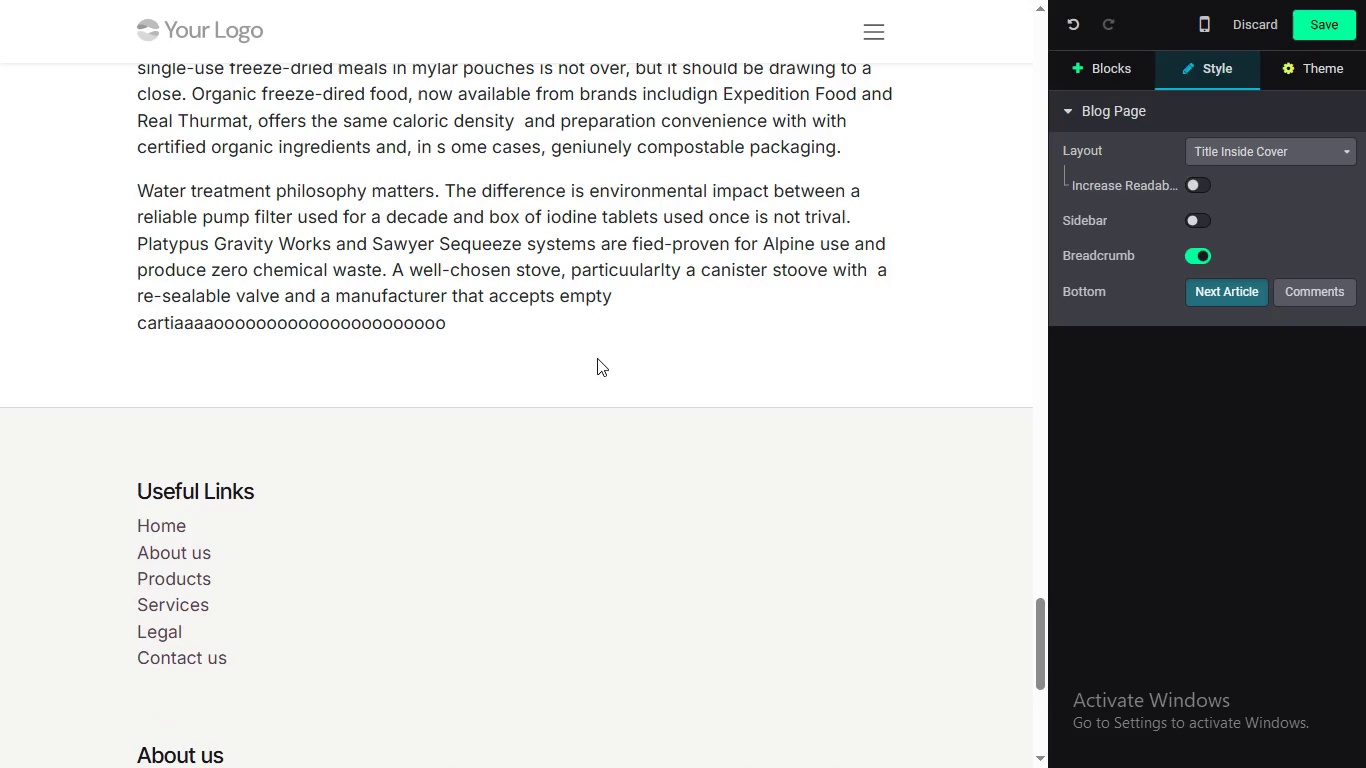 
hold_key(key=Backspace, duration=1.23)
 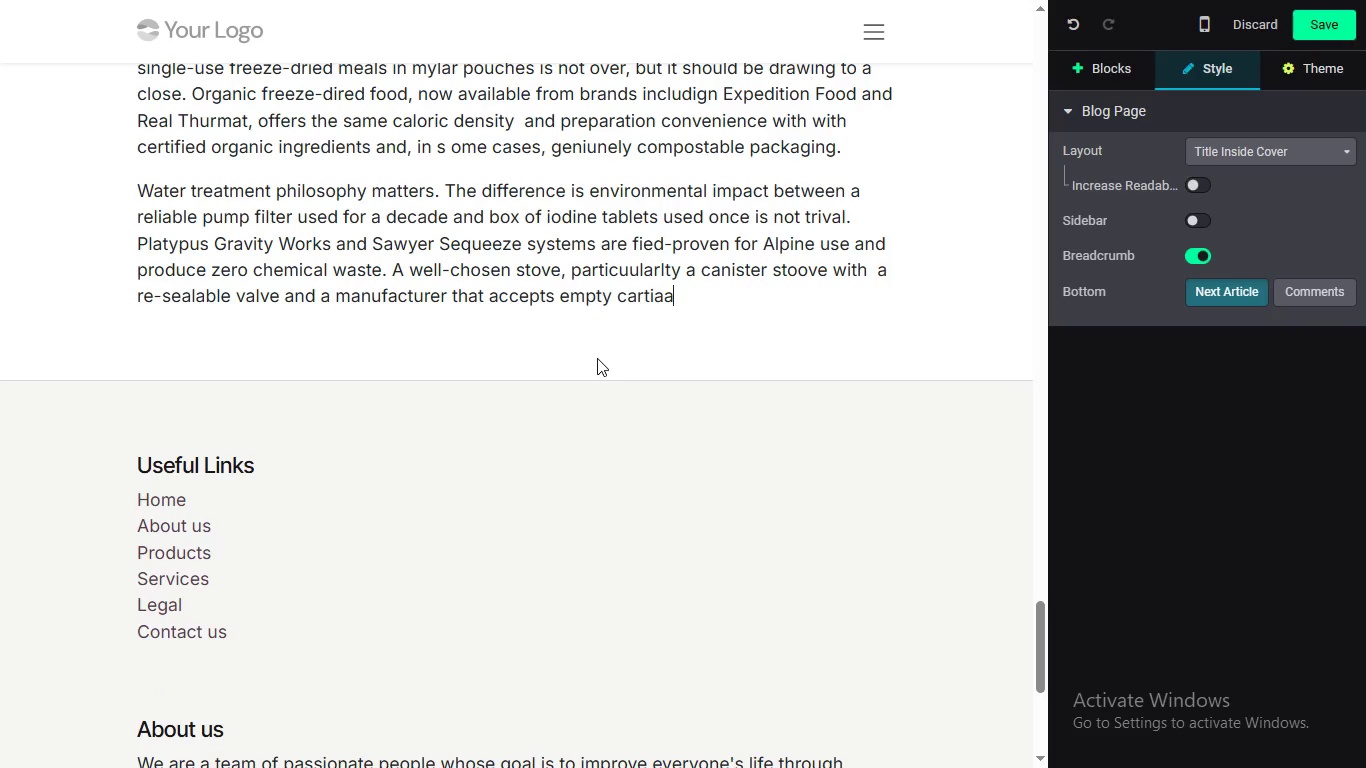 
key(Backspace)
 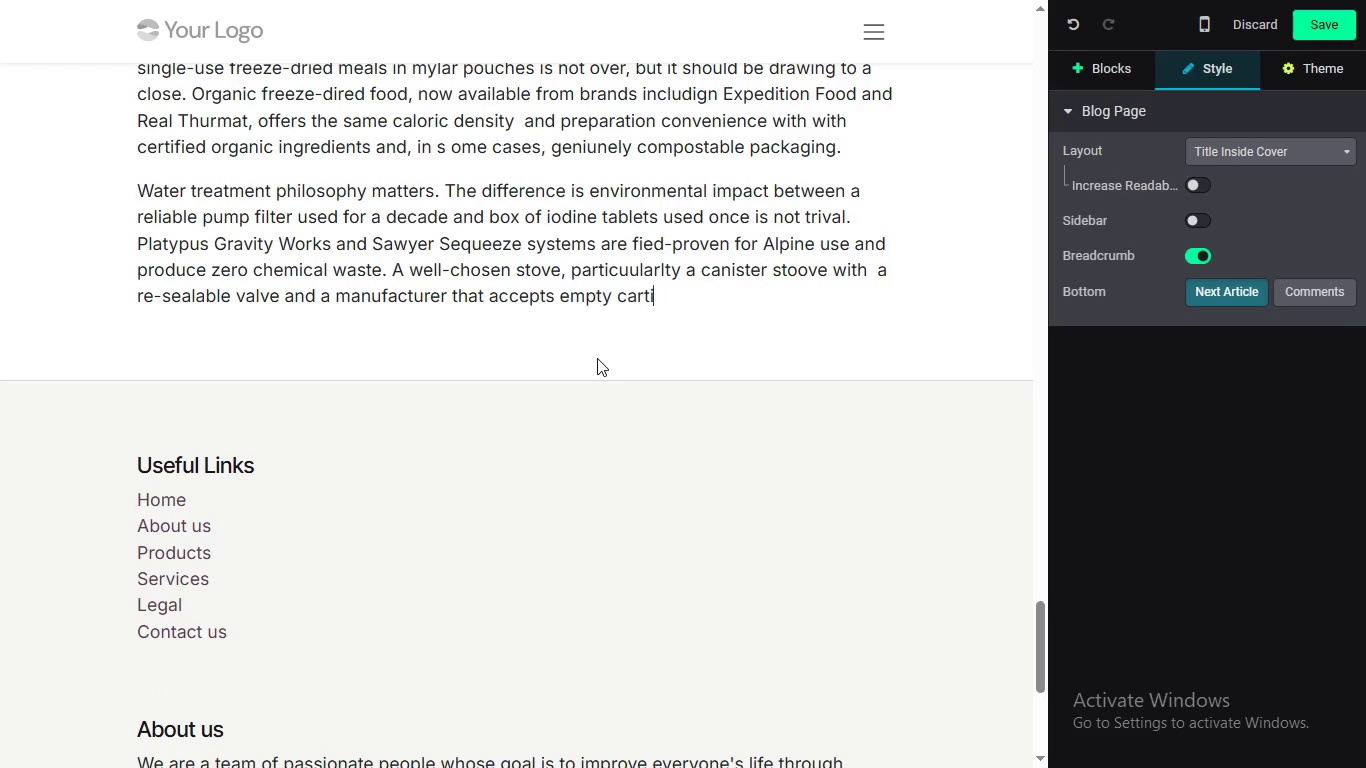 
key(Backspace)
 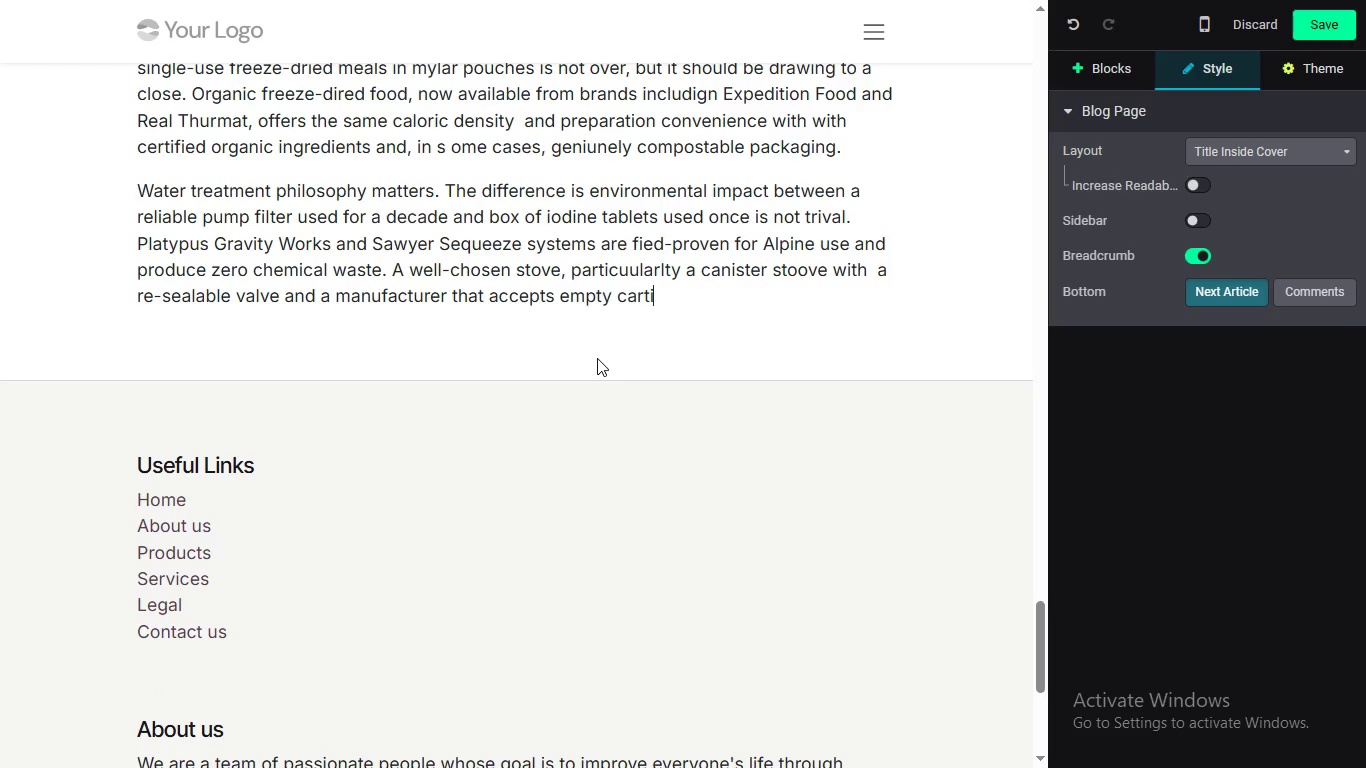 
key(Backspace)
 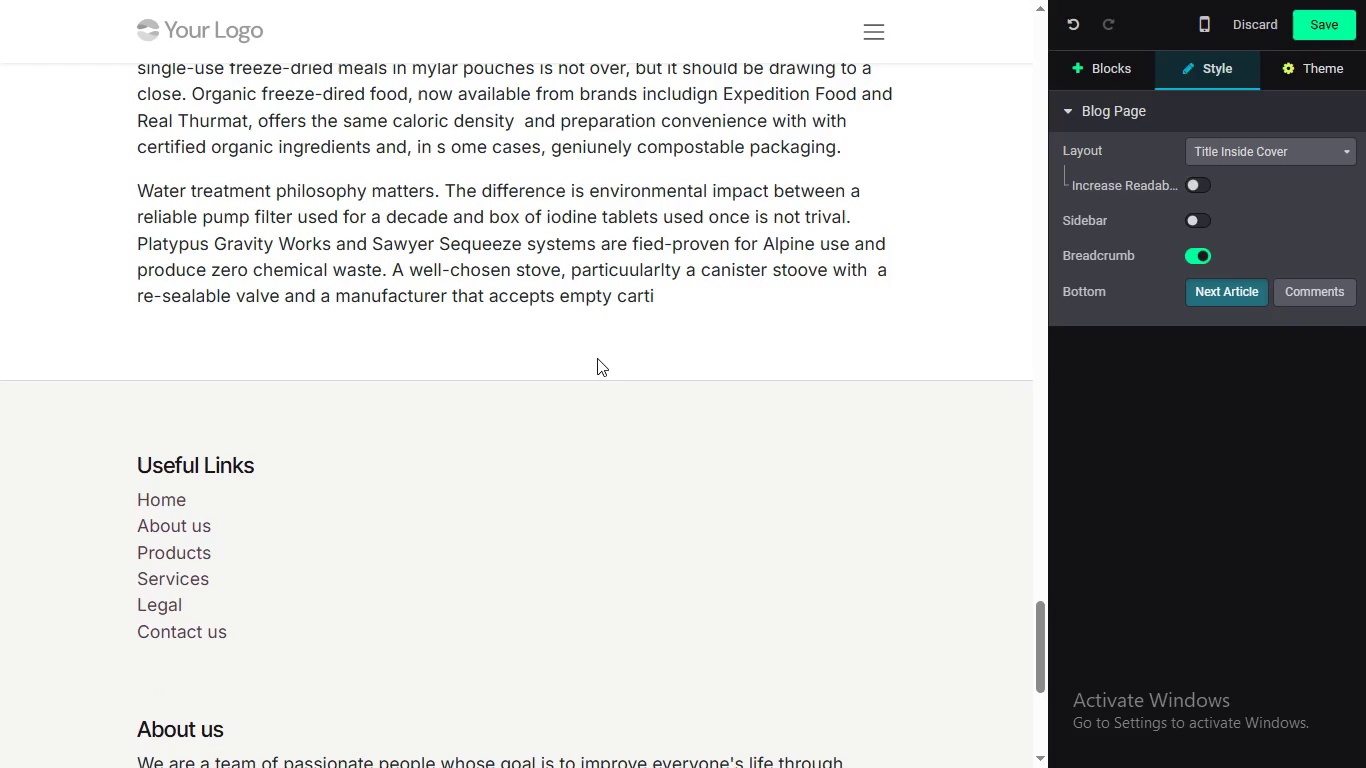 
key(Backspace)
 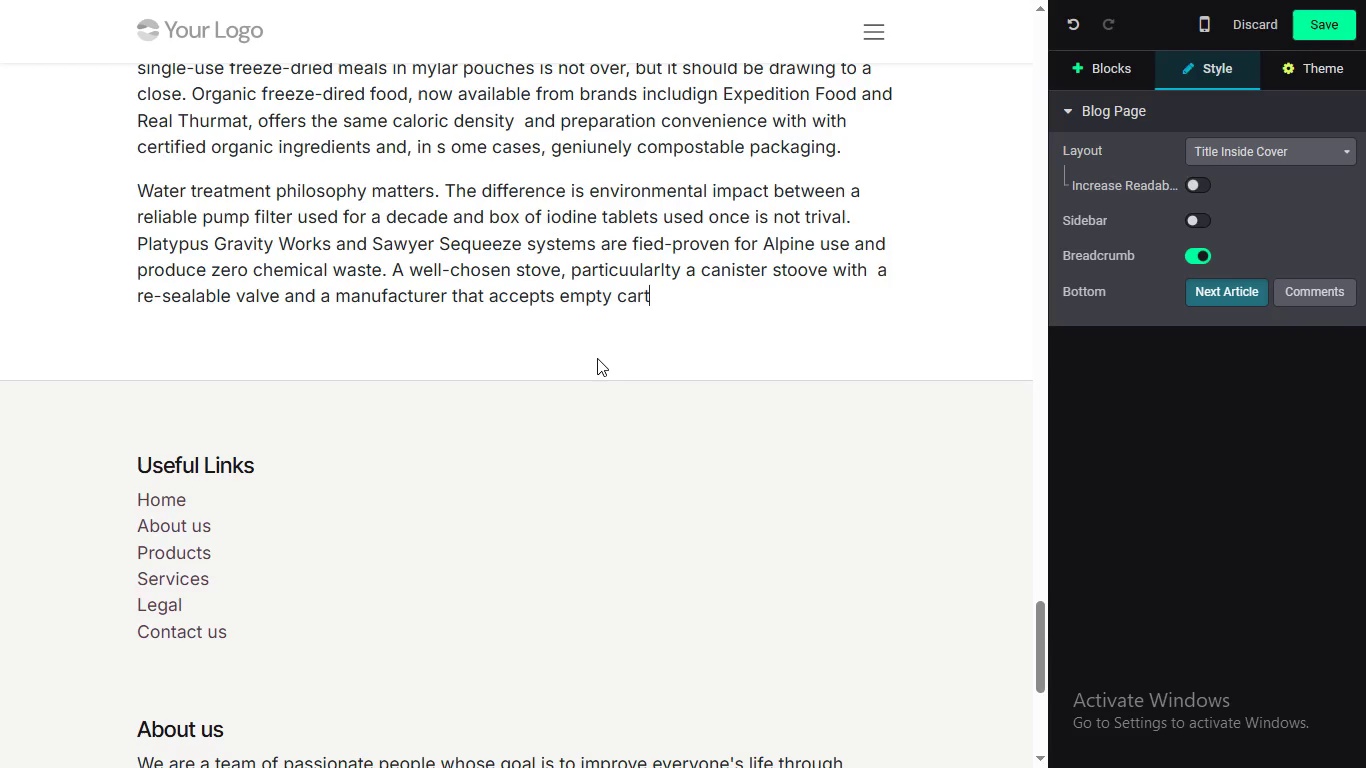 
wait(14.61)
 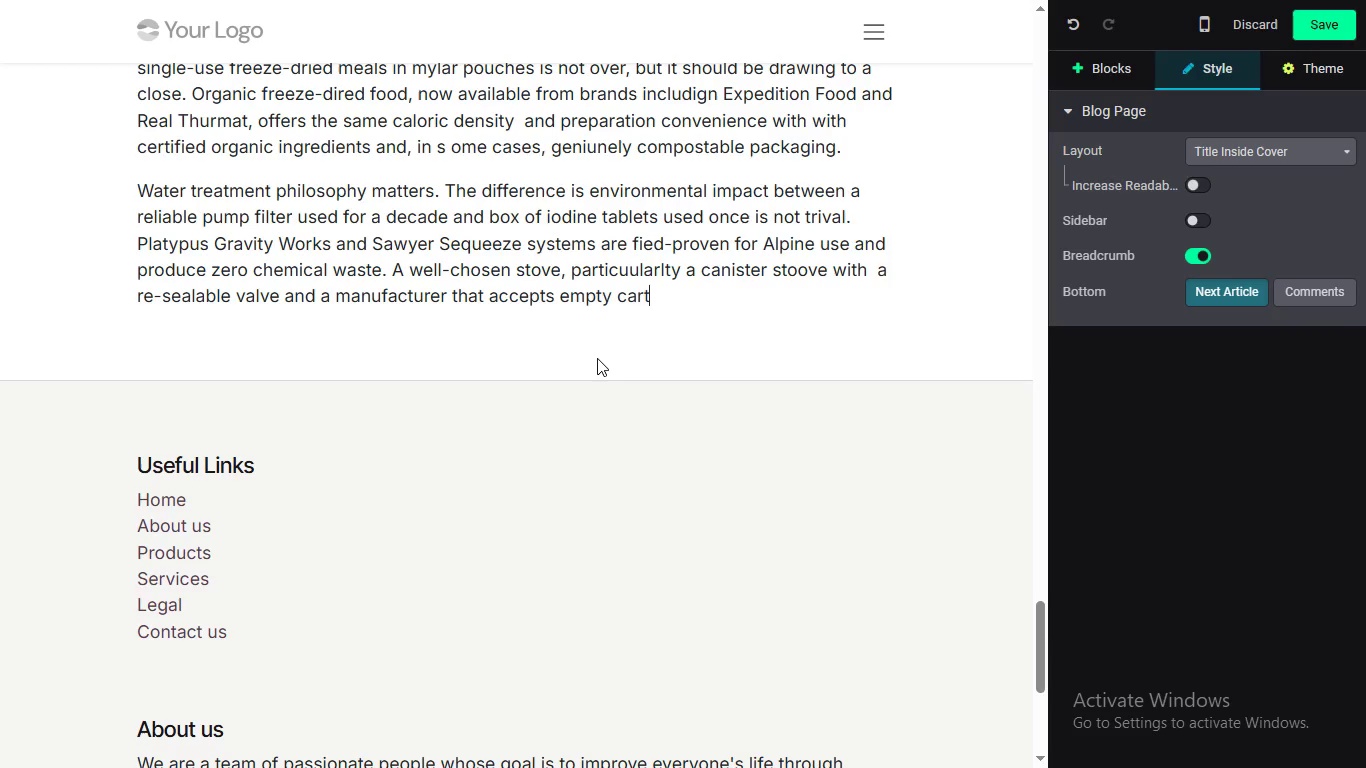 
type(ridge return, cletes a cap)
key(Backspace)
type(mp kitchen whose enviromental )
 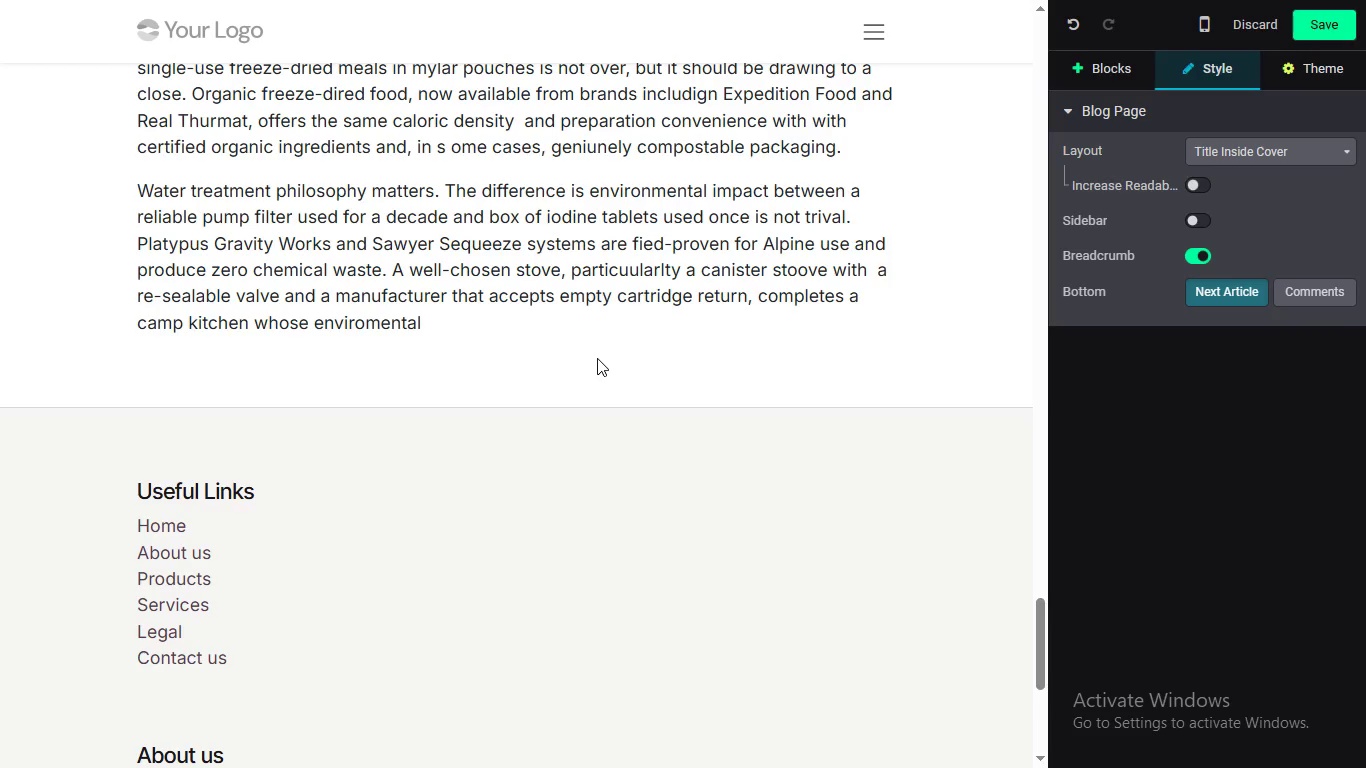 
type(cost approaches the minimui)
key(Backspace)
 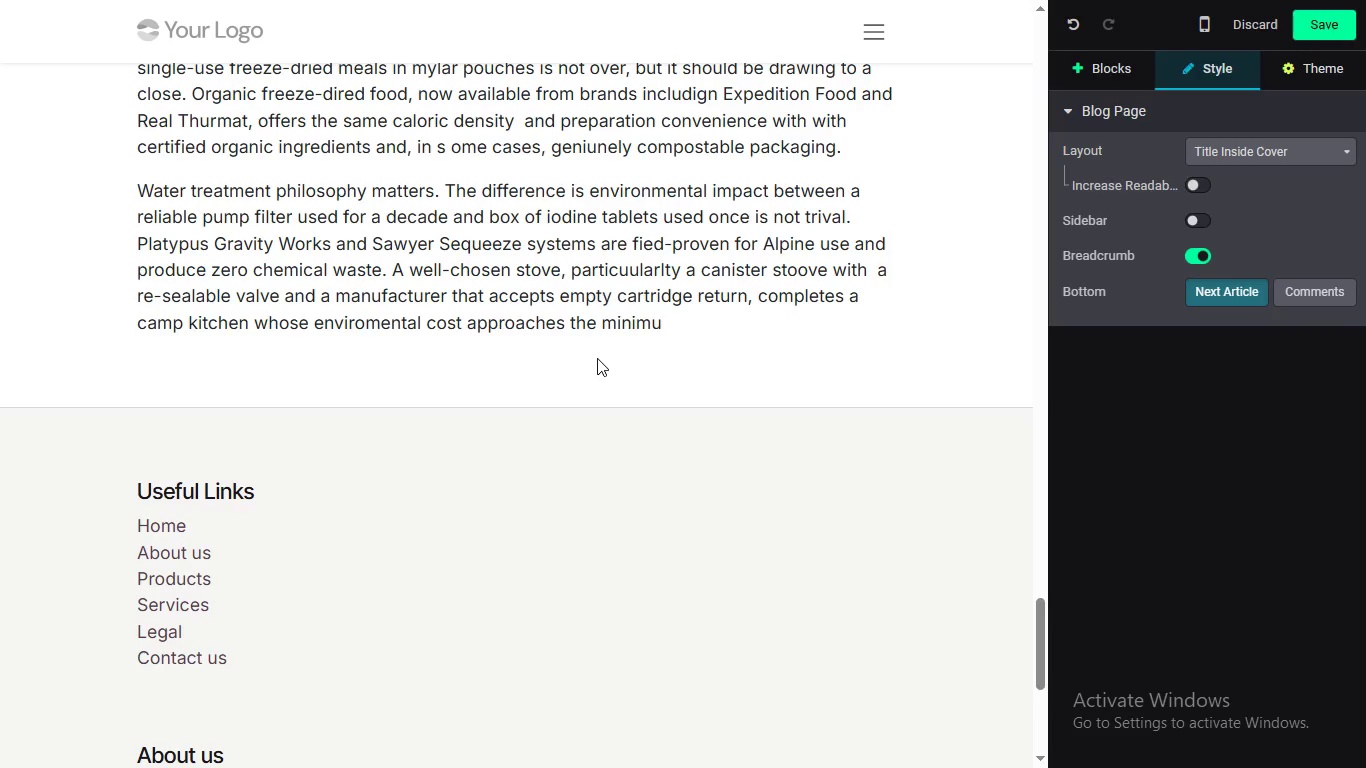 
type(m achiv)
 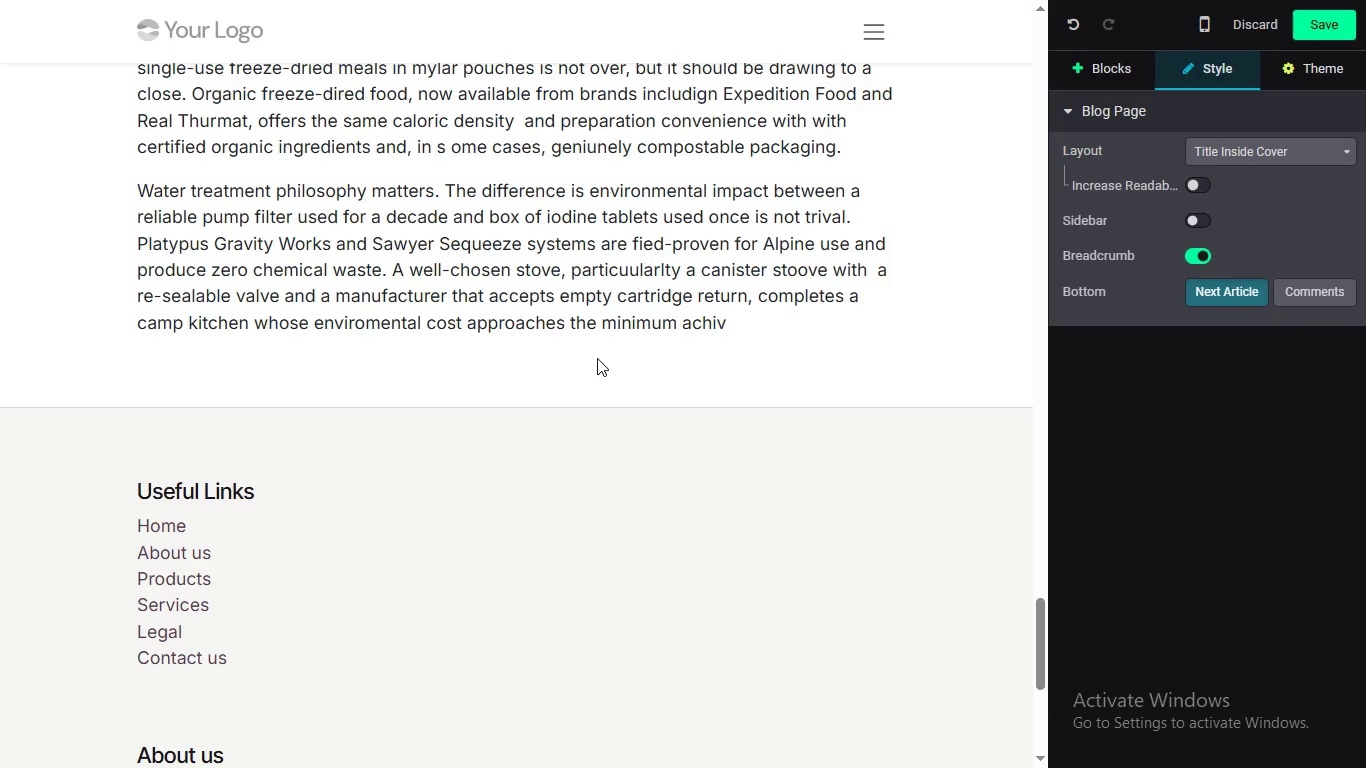 
key(D)
 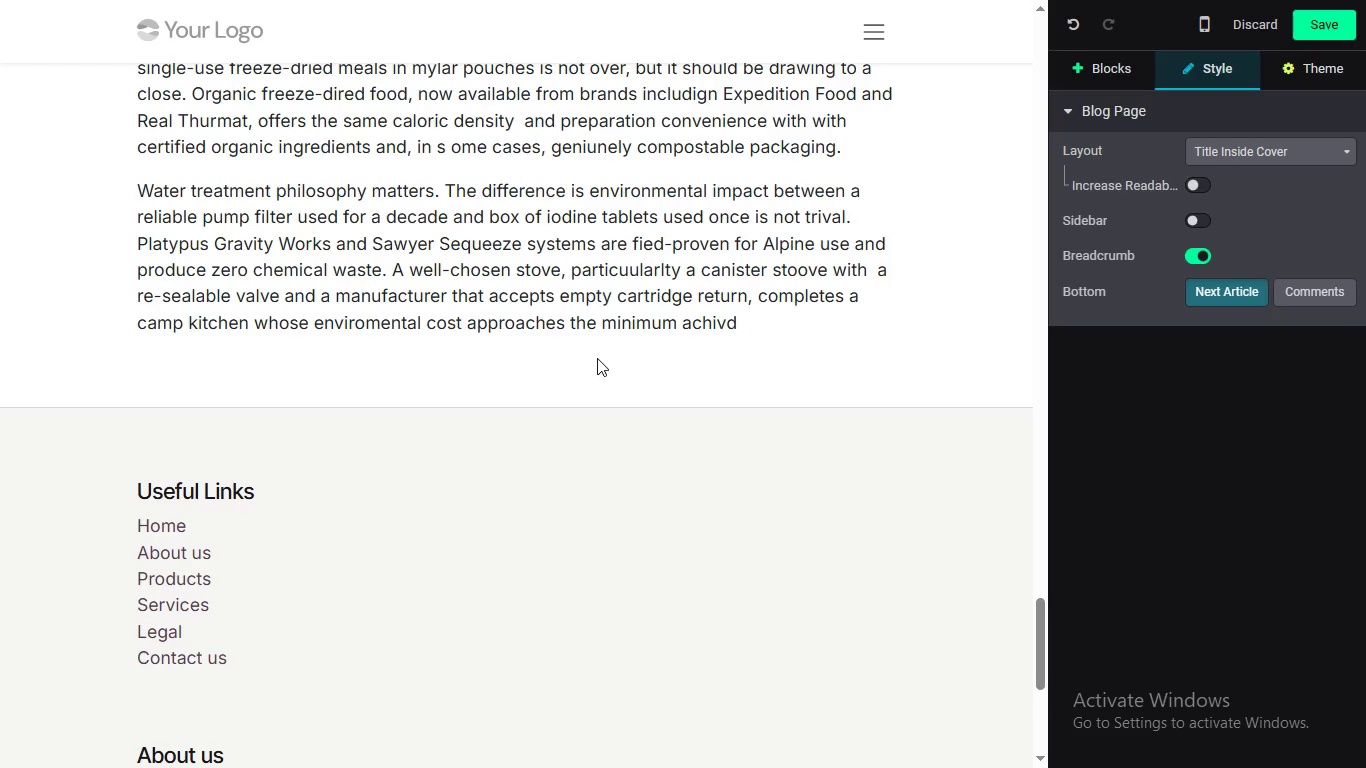 
key(Backspace)
type(able with curent )
key(Backspace)
key(Backspace)
key(Backspace)
key(Backspace)
type(rent c)
key(Backspace)
type(tee)
key(Backspace)
key(Backspace)
key(Backspace)
key(Backspace)
key(Backspace)
key(Backspace)
key(Backspace)
key(Backspace)
key(Backspace)
key(Backspace)
key(Backspace)
 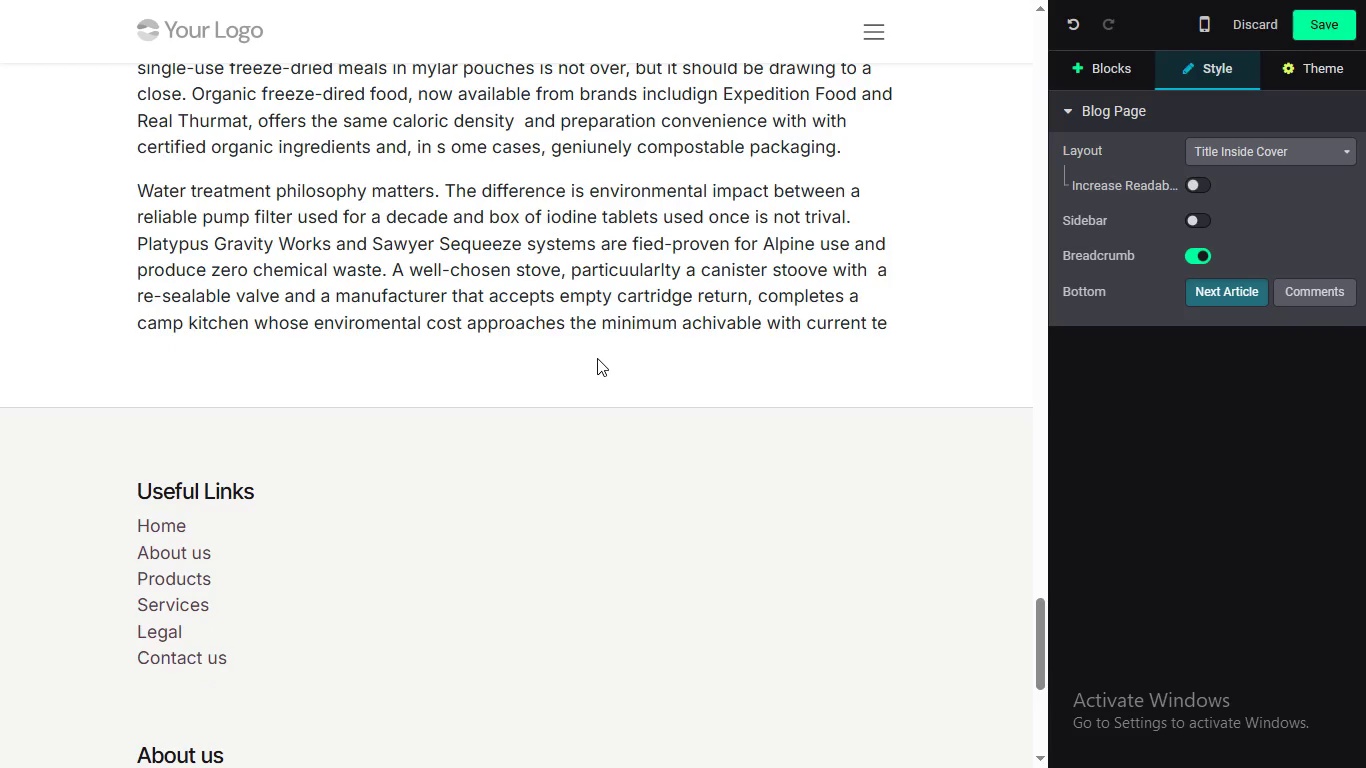 
type(chnology)
 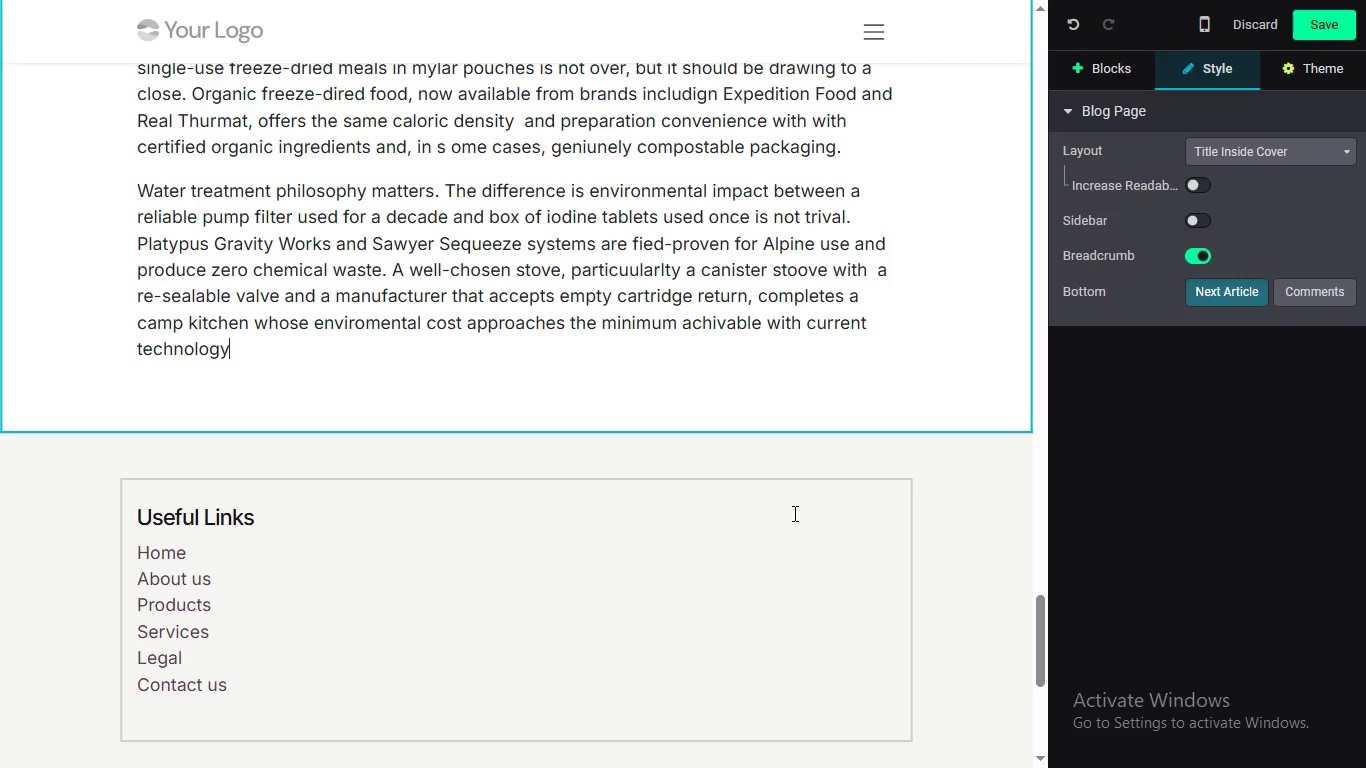 
wait(31.41)
 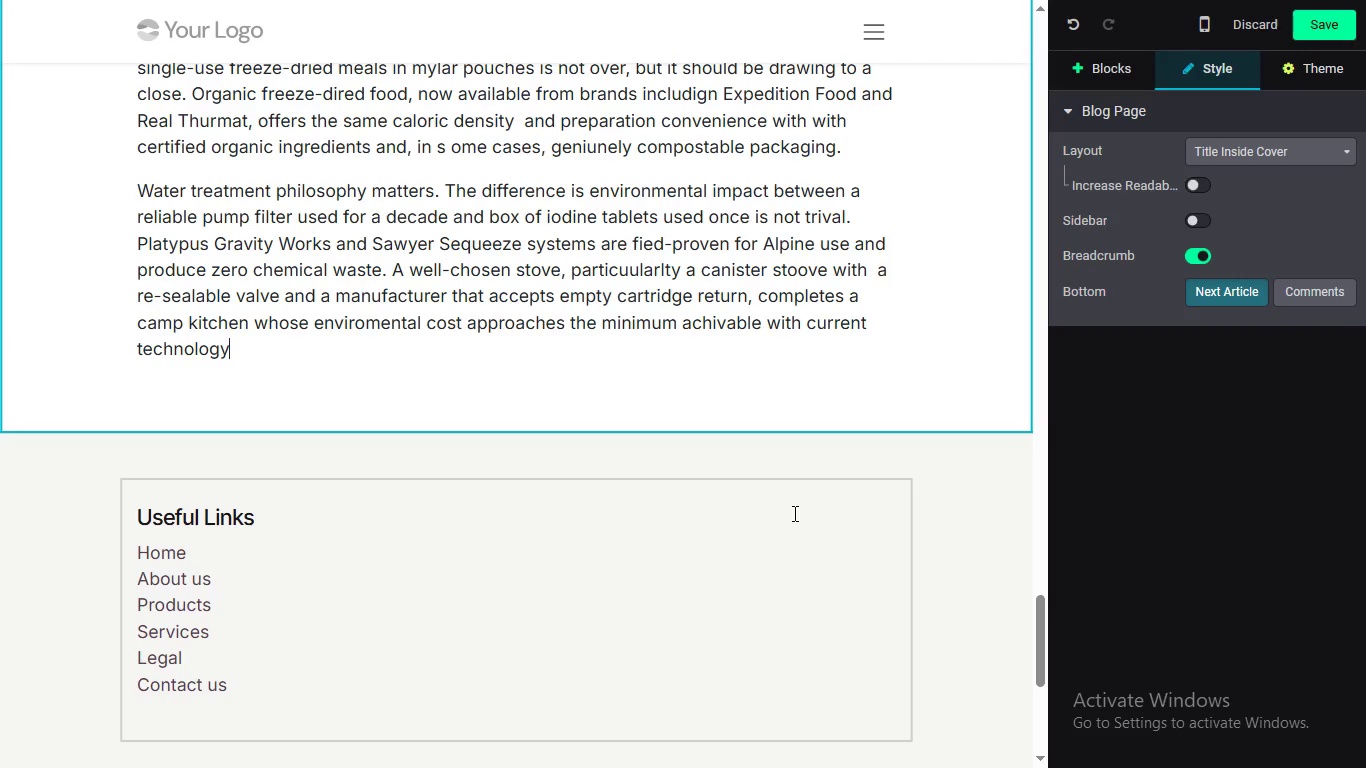 
left_click([1124, 57])
 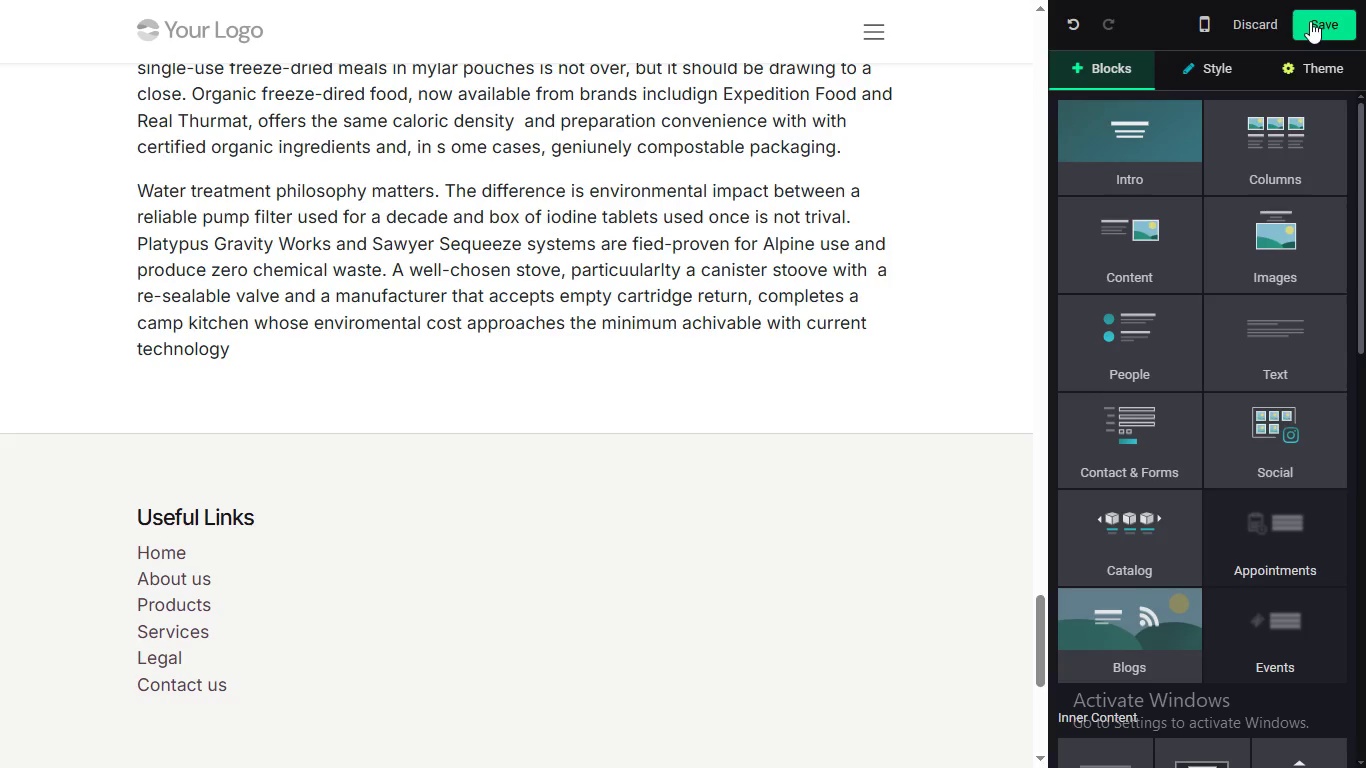 
left_click([1310, 21])
 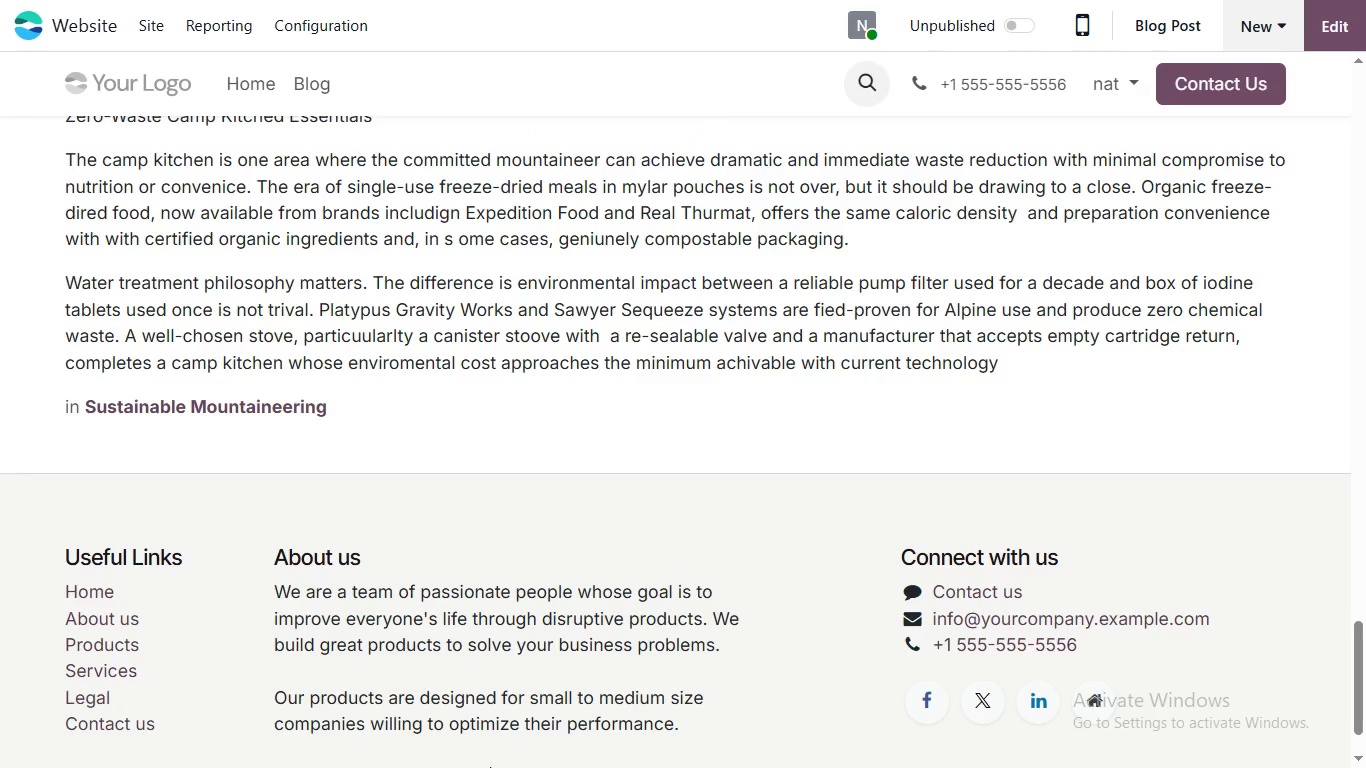 
wait(17.52)
 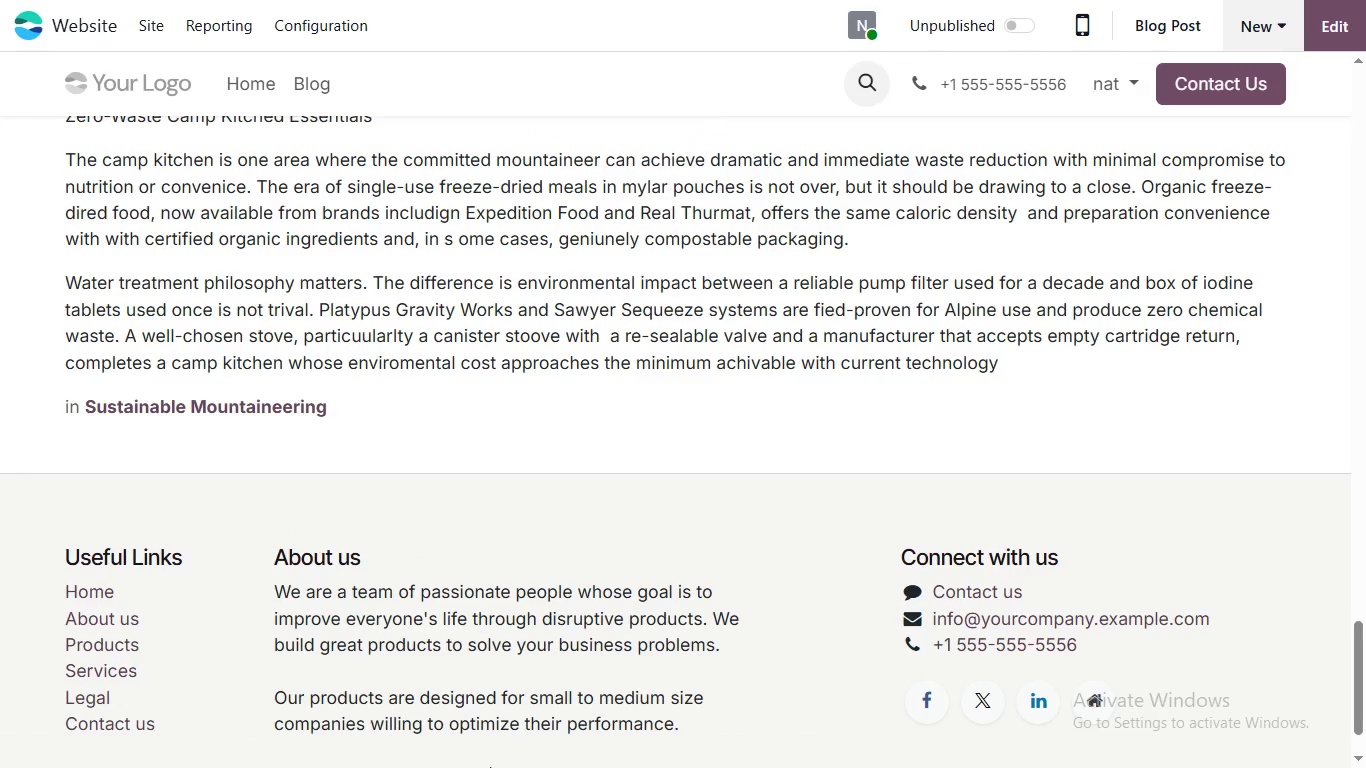 
left_click([50, 36])
 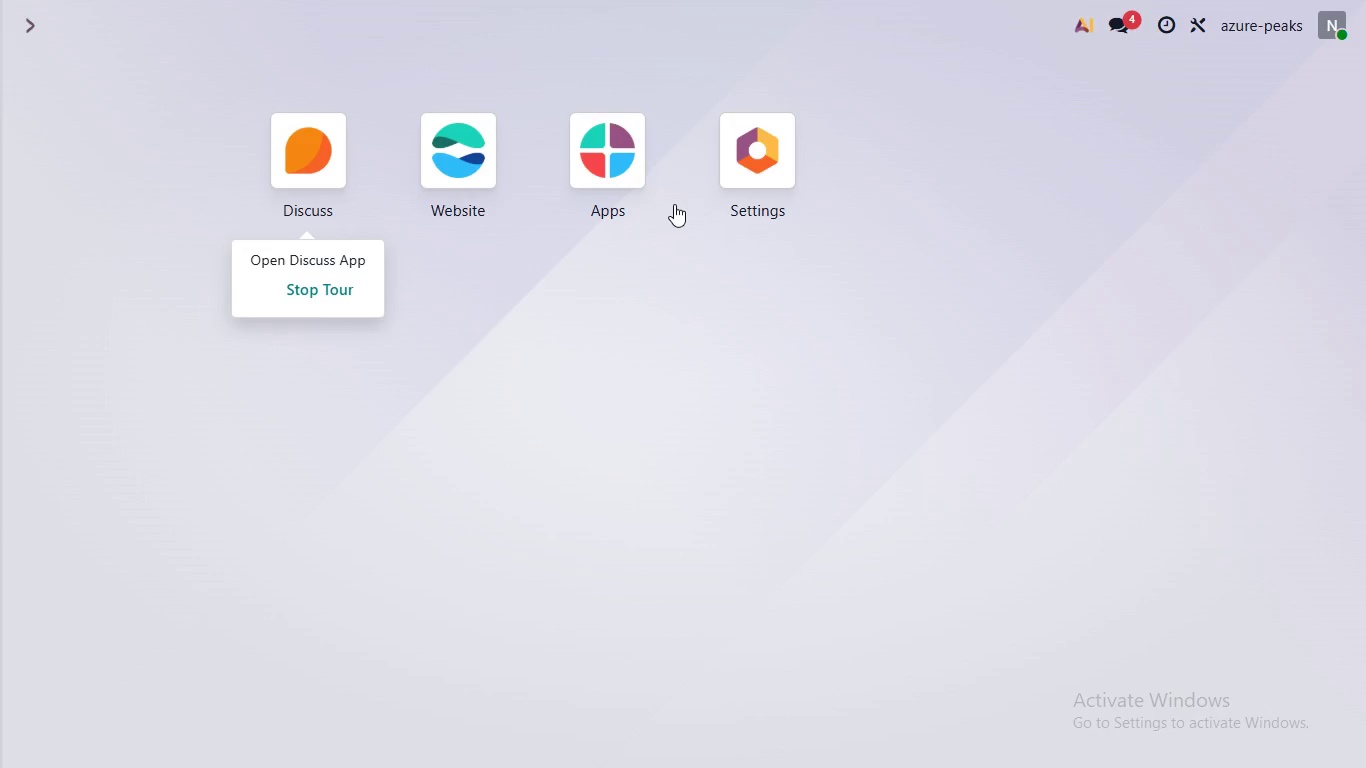 
left_click([609, 151])
 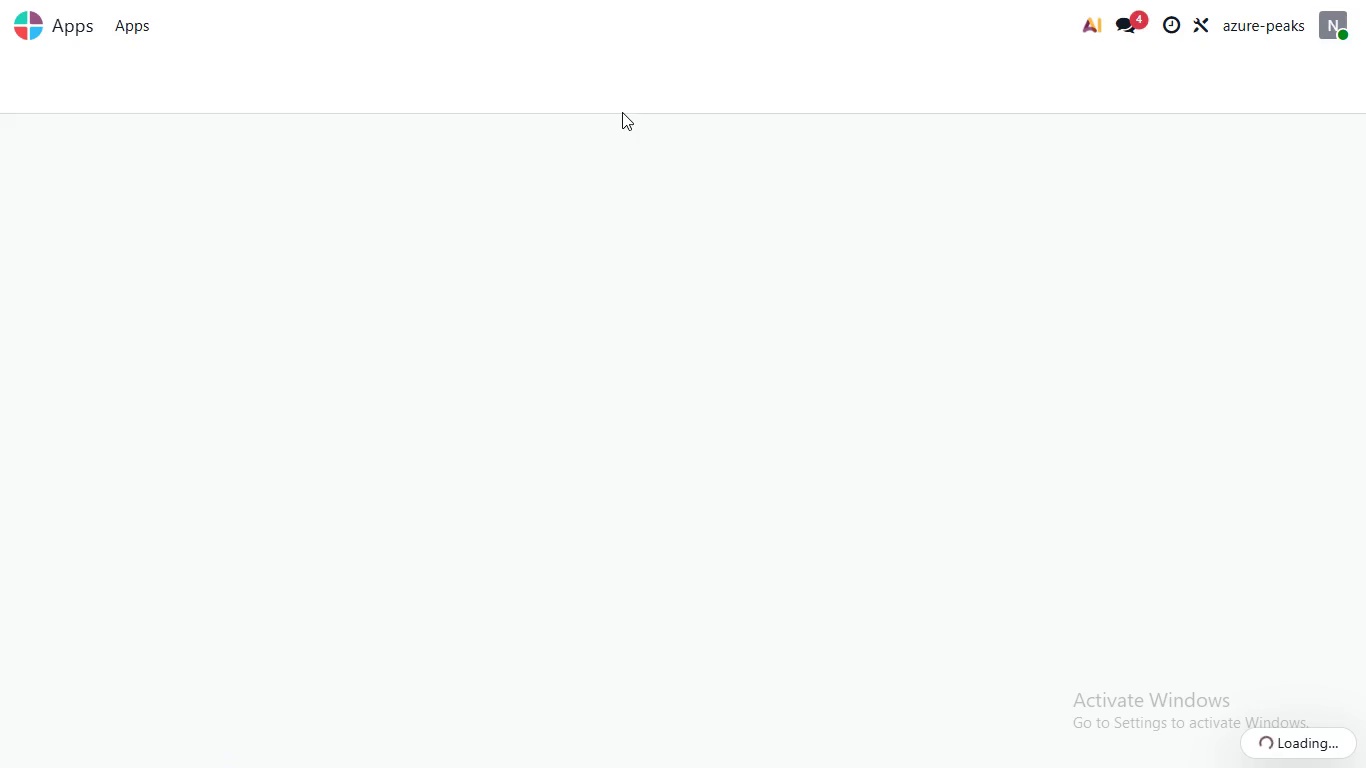 
wait(6.56)
 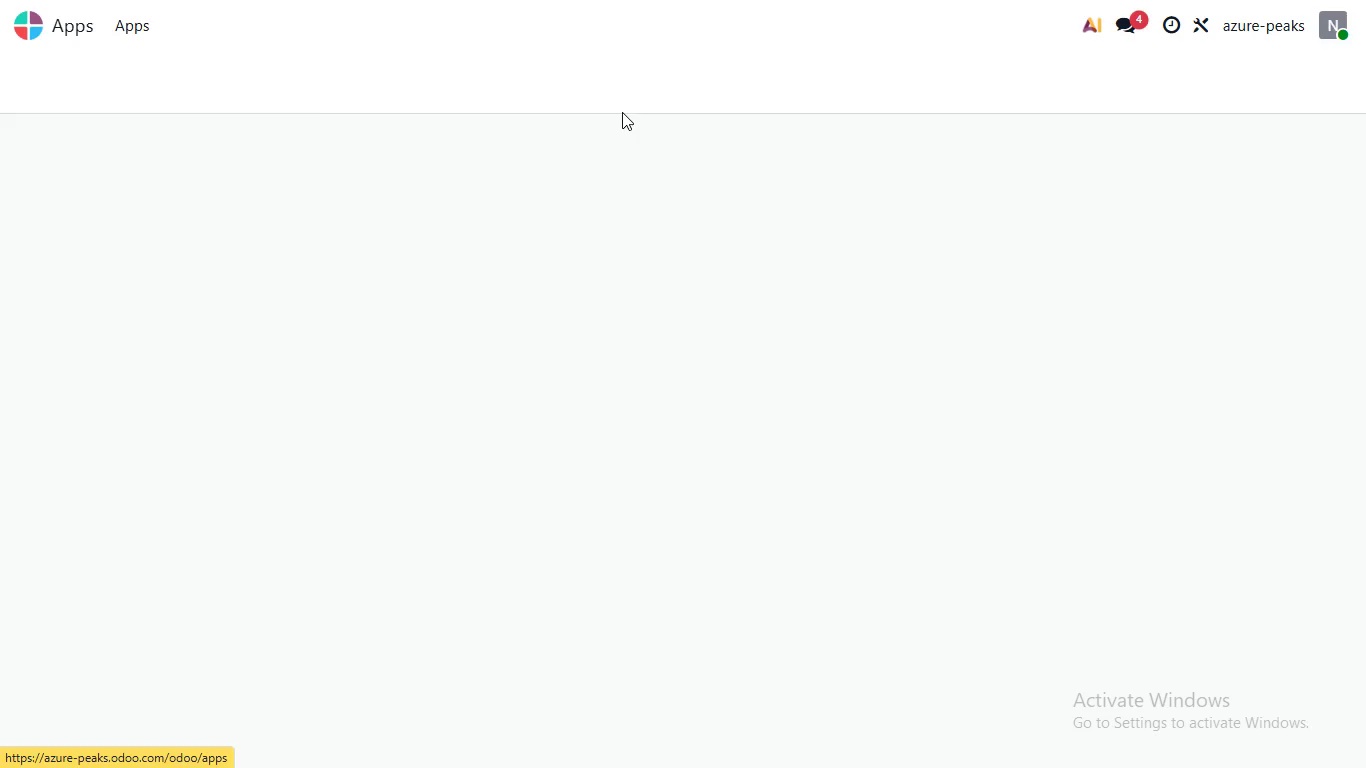 
type(ecommerce)
 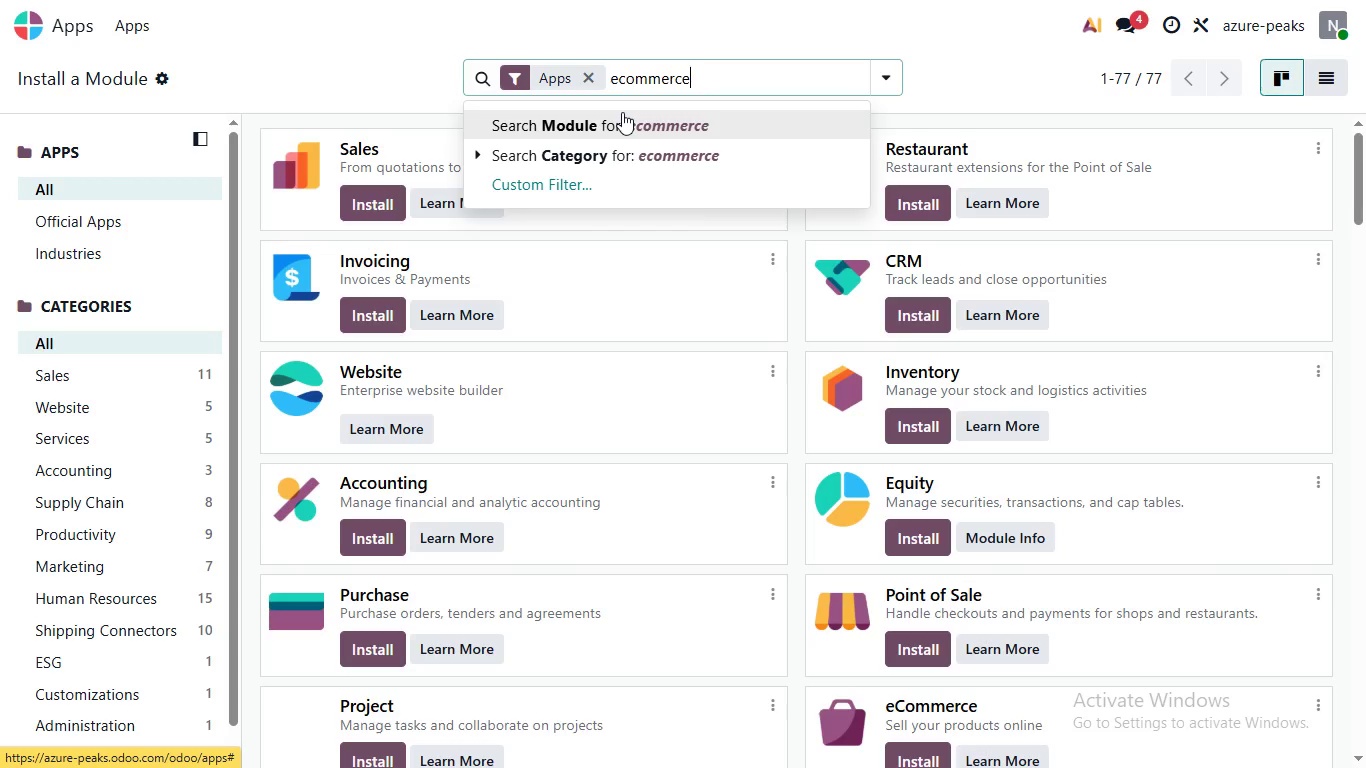 
left_click([385, 213])
 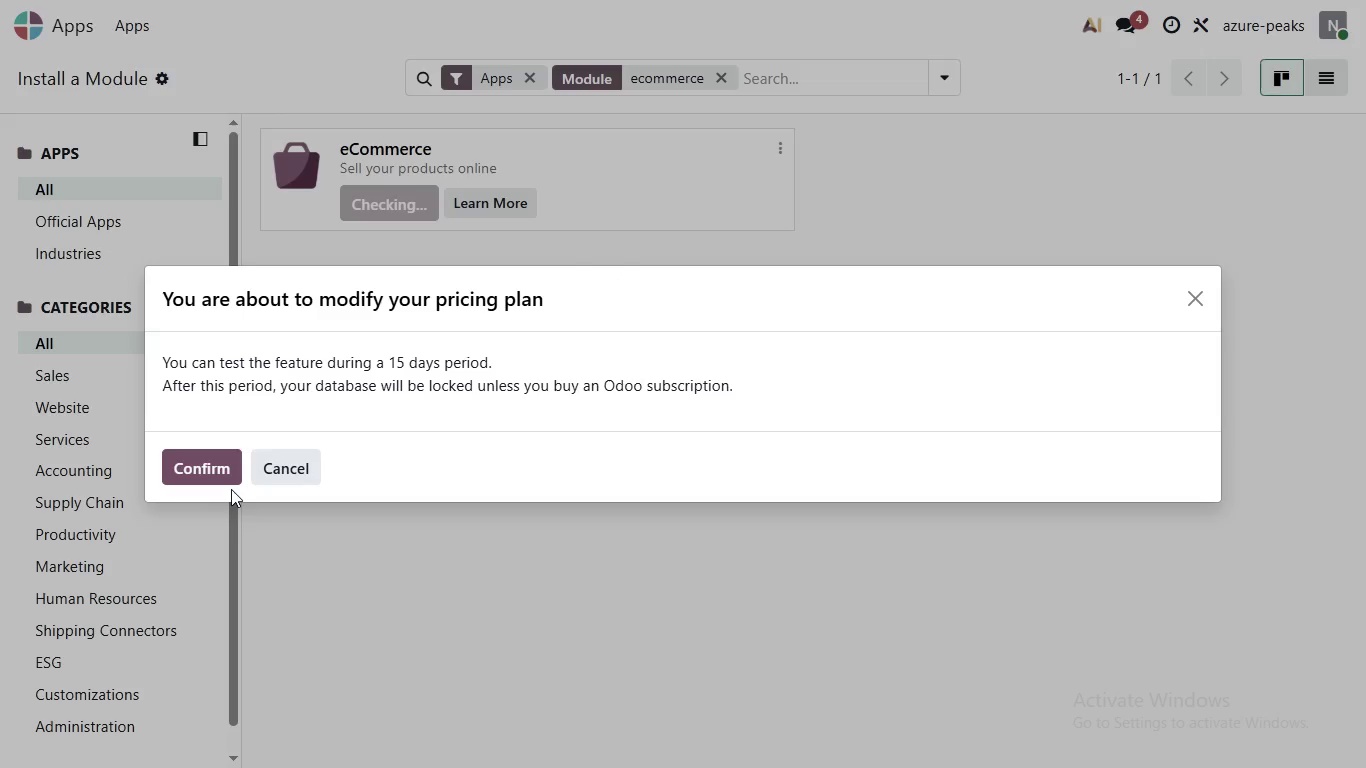 
left_click([205, 478])
 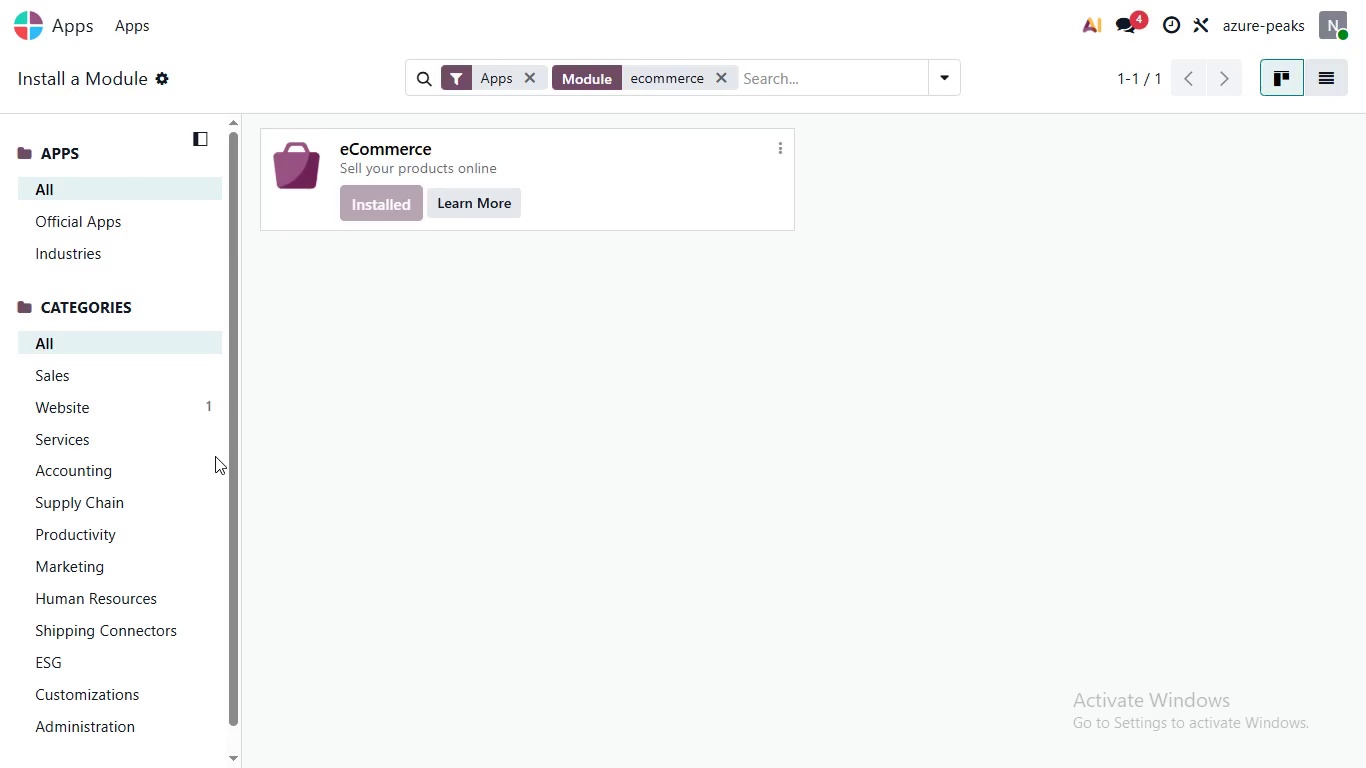 
wait(35.2)
 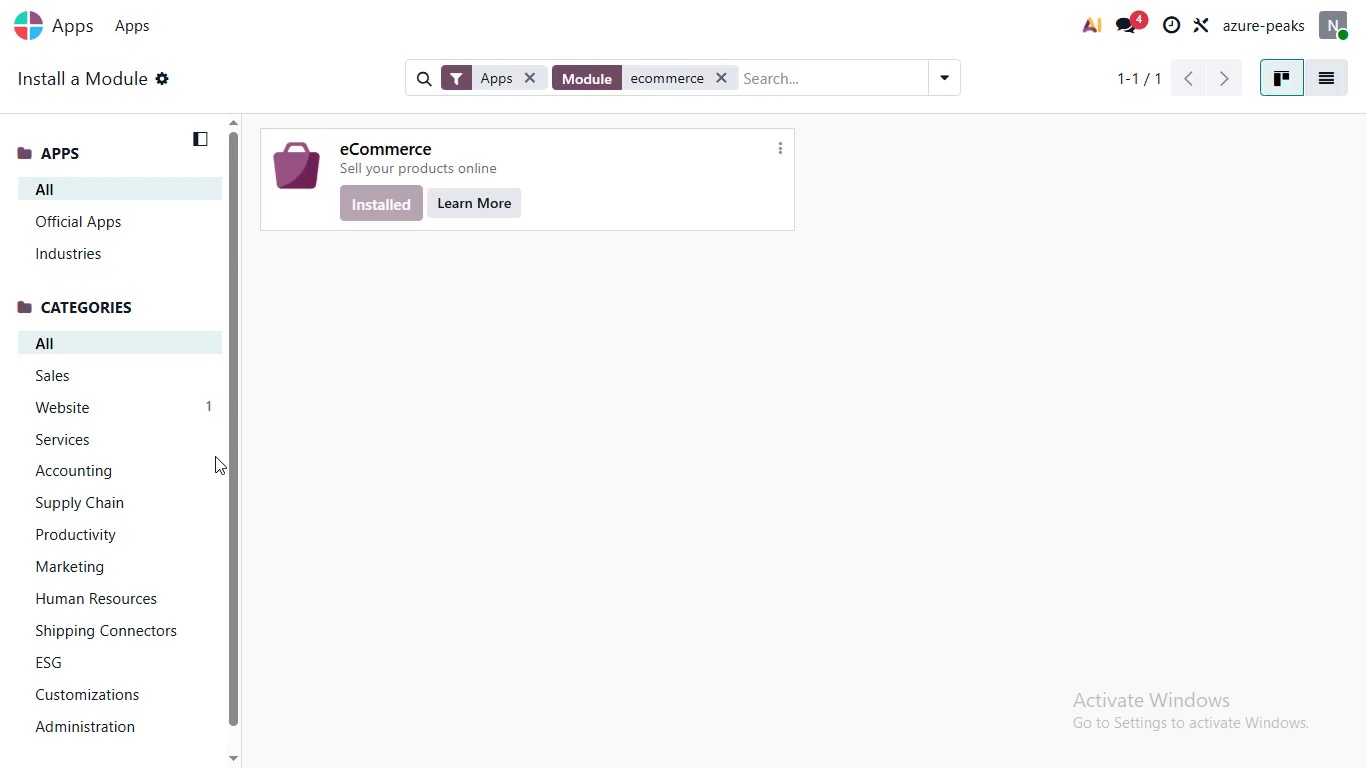 
scroll: coordinate [322, 174], scroll_direction: up, amount: 3.0
 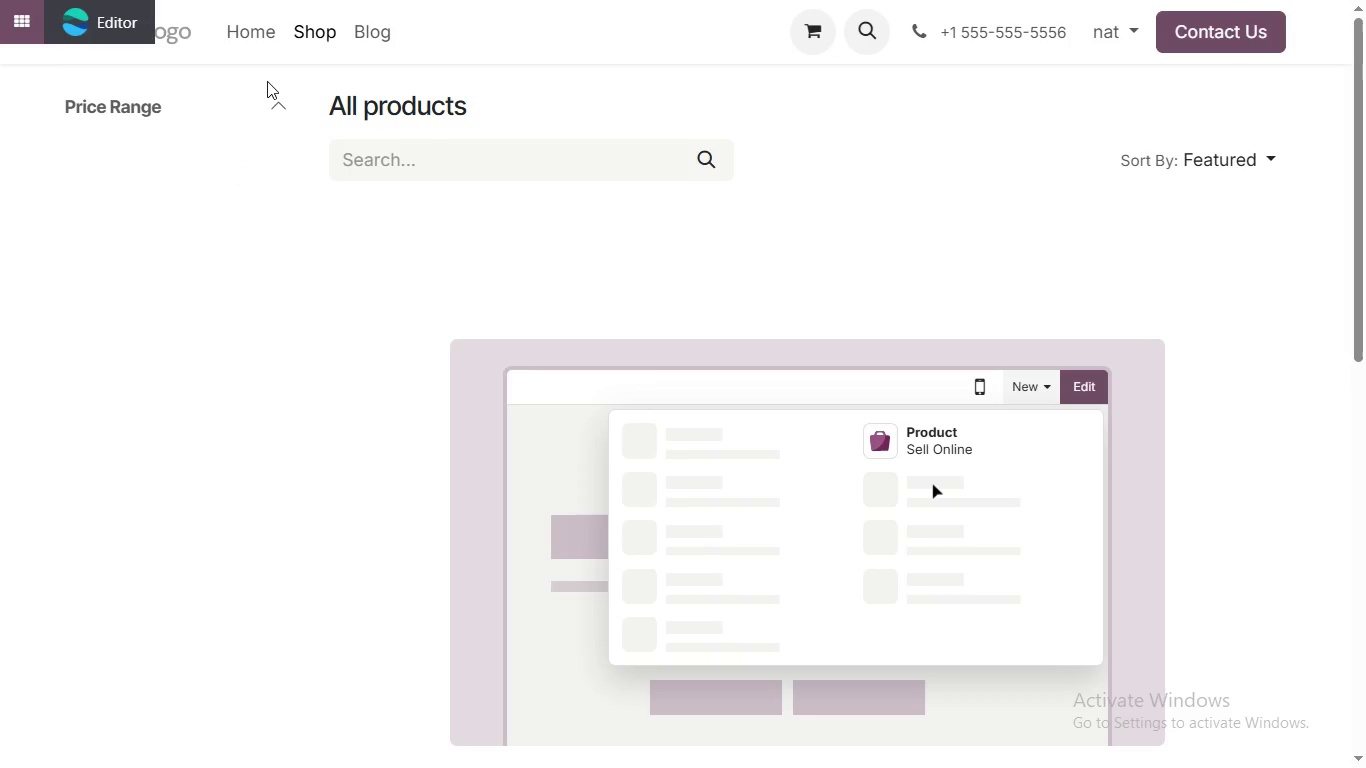 
left_click([378, 36])
 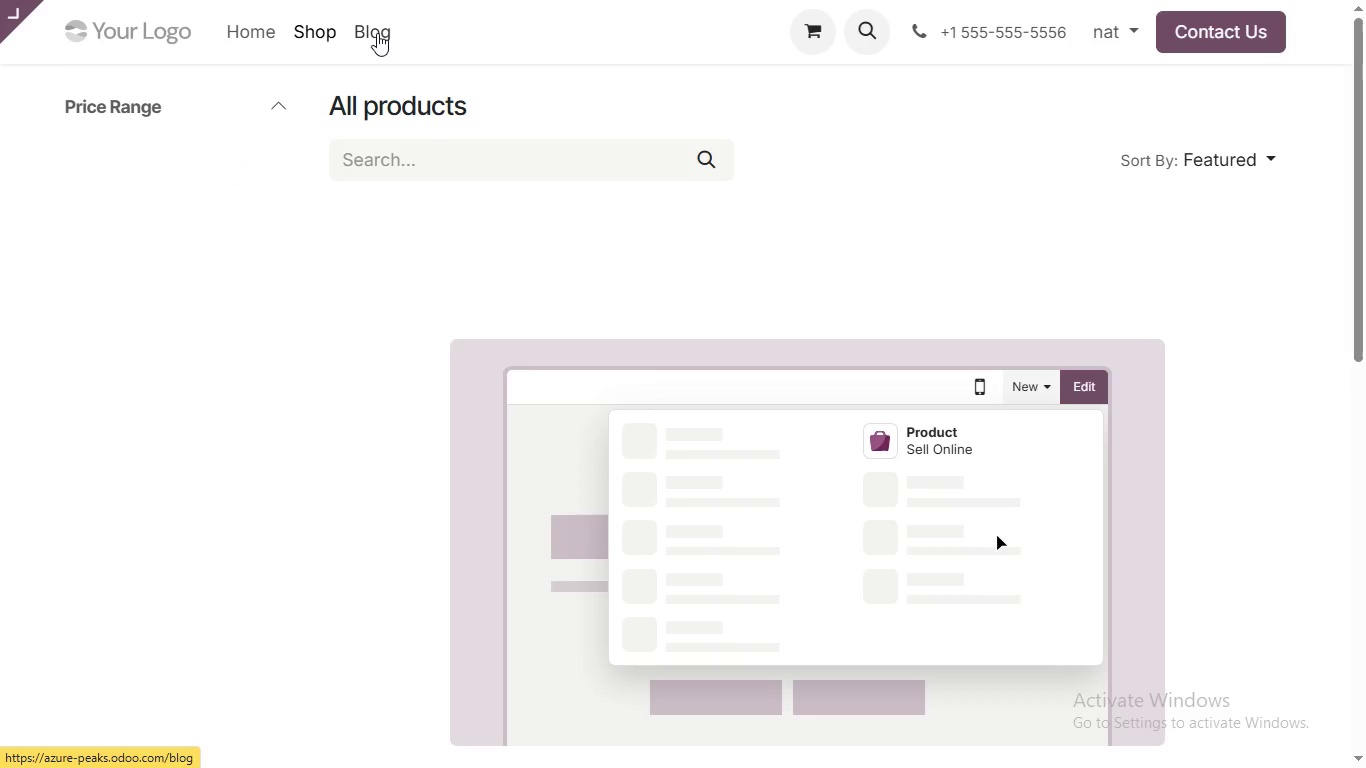 
left_click_drag(start_coordinate=[376, 30], to_coordinate=[374, 23])
 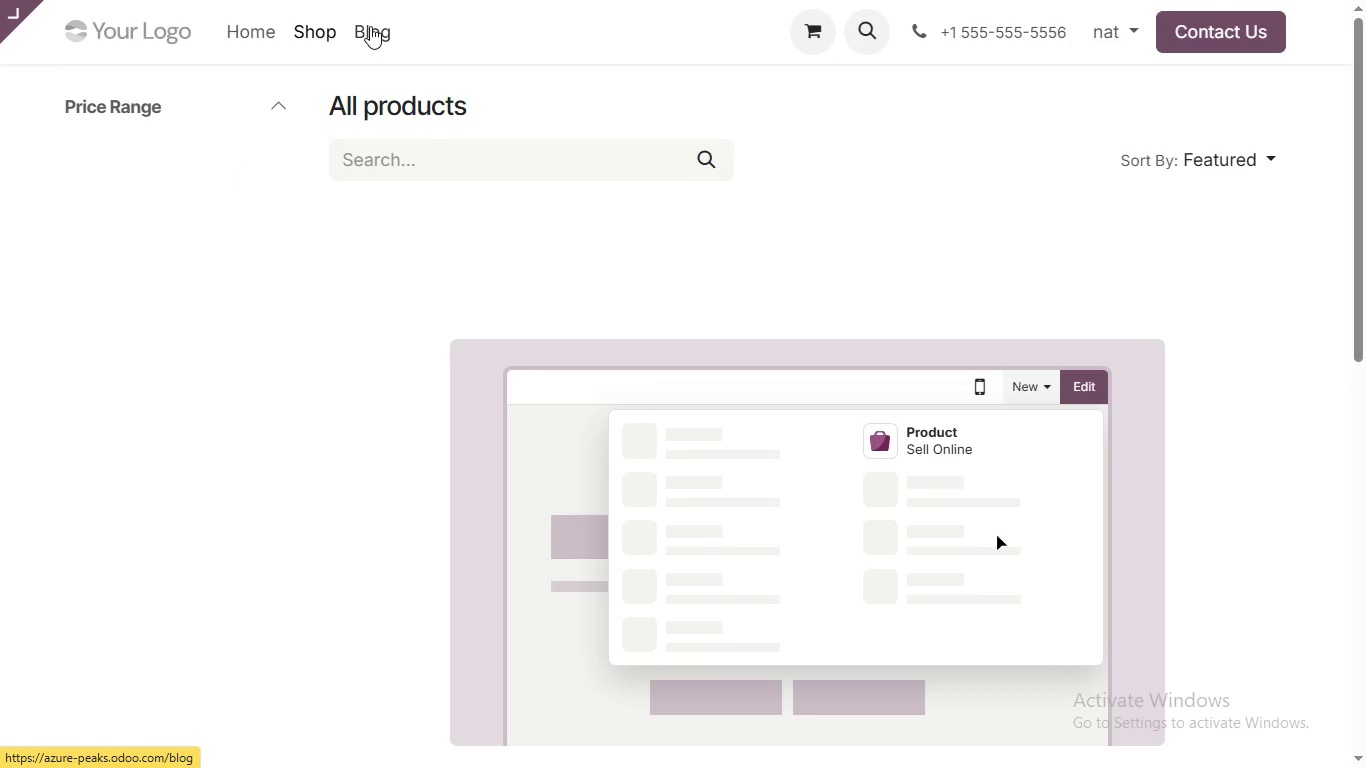 
double_click([374, 23])
 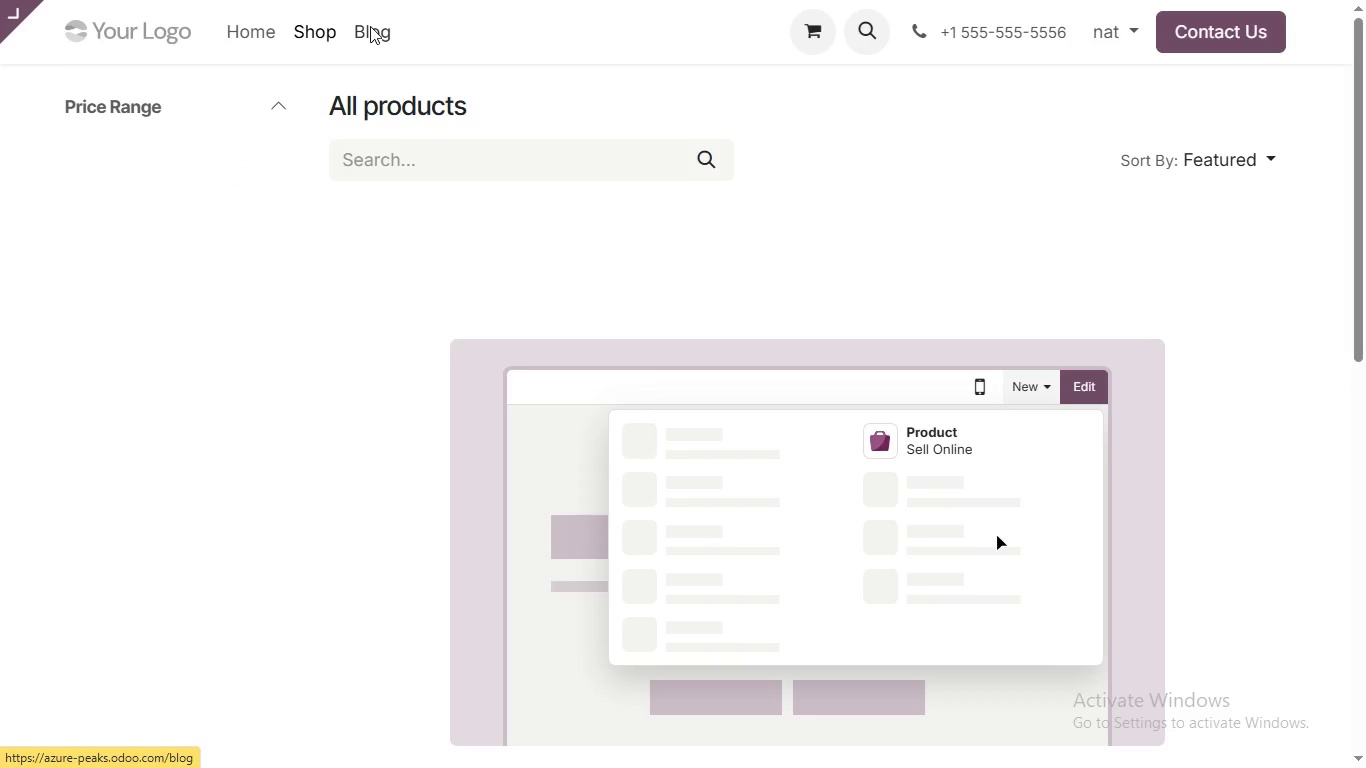 
left_click([221, 94])
 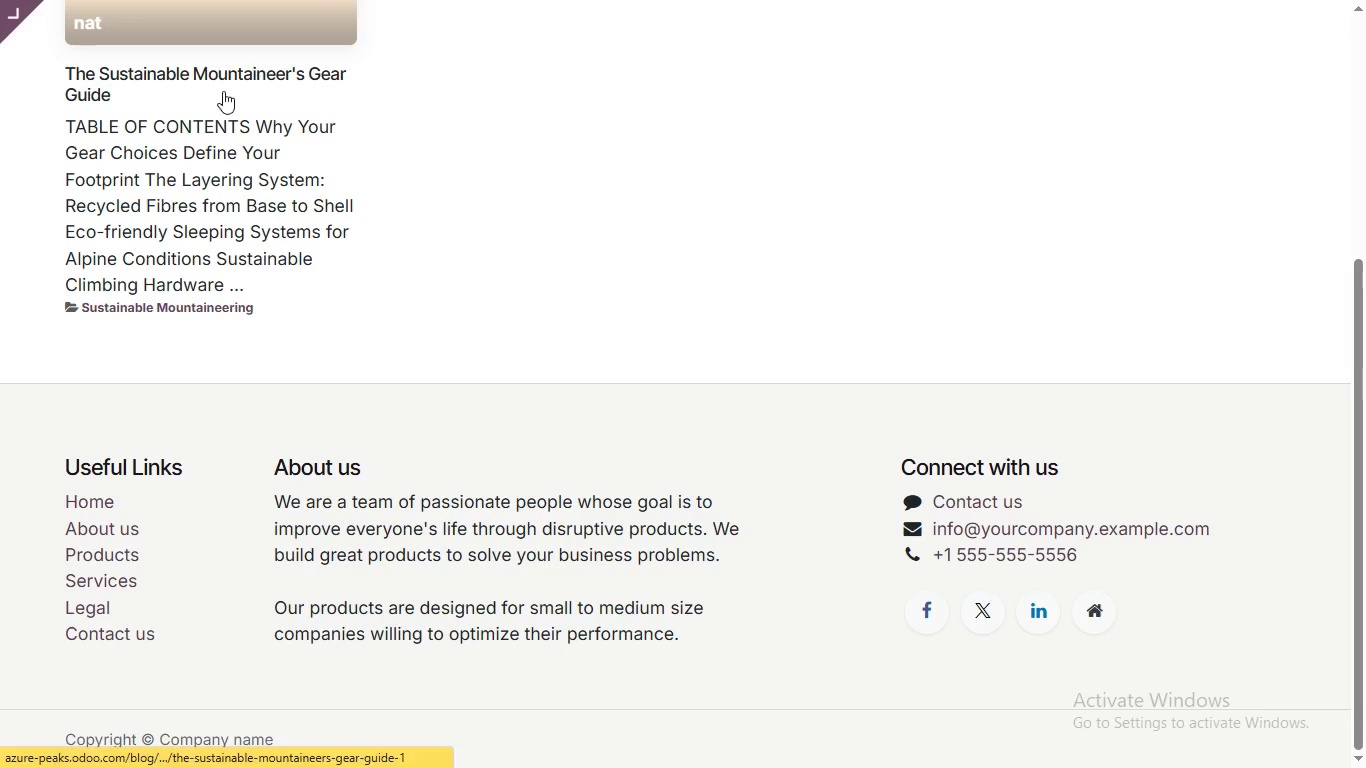 
scroll: coordinate [370, 26], scroll_direction: down, amount: 4.0
 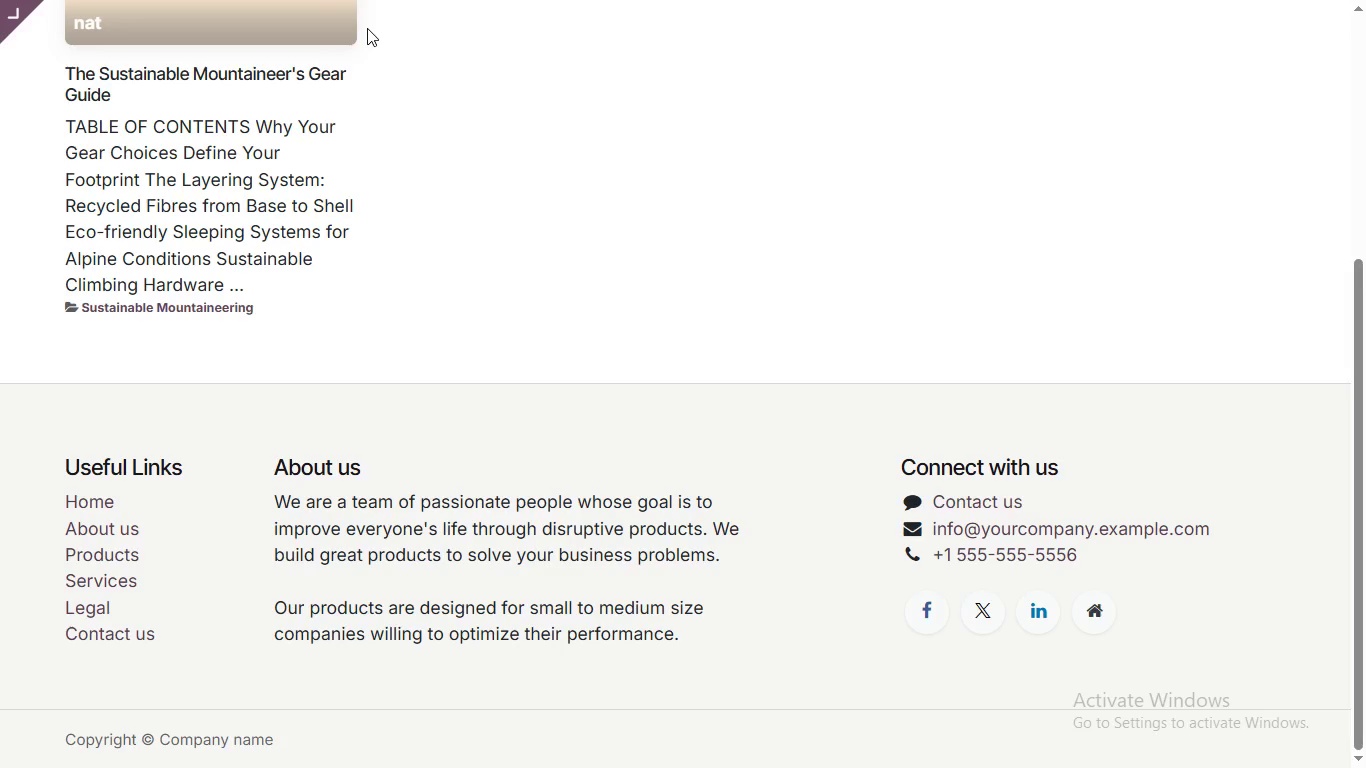 
left_click([223, 91])
 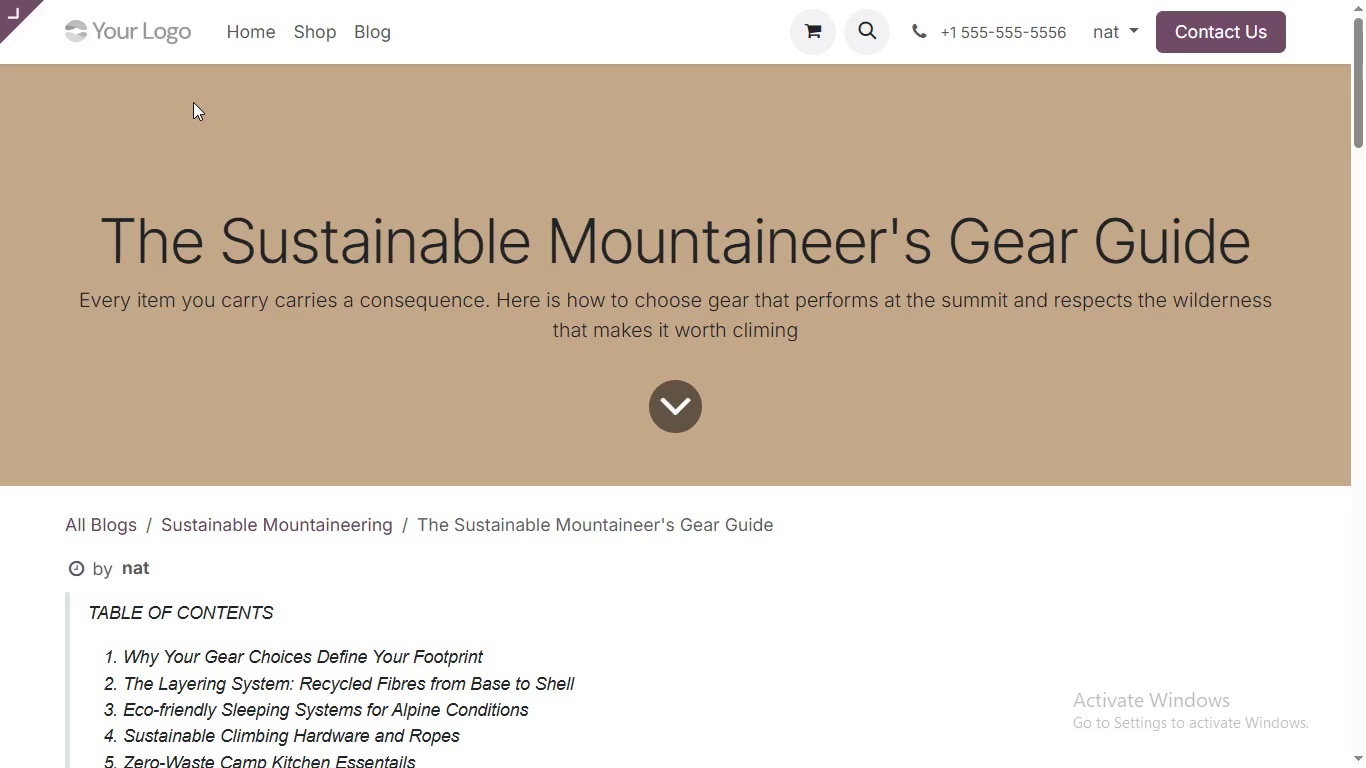 
wait(6.09)
 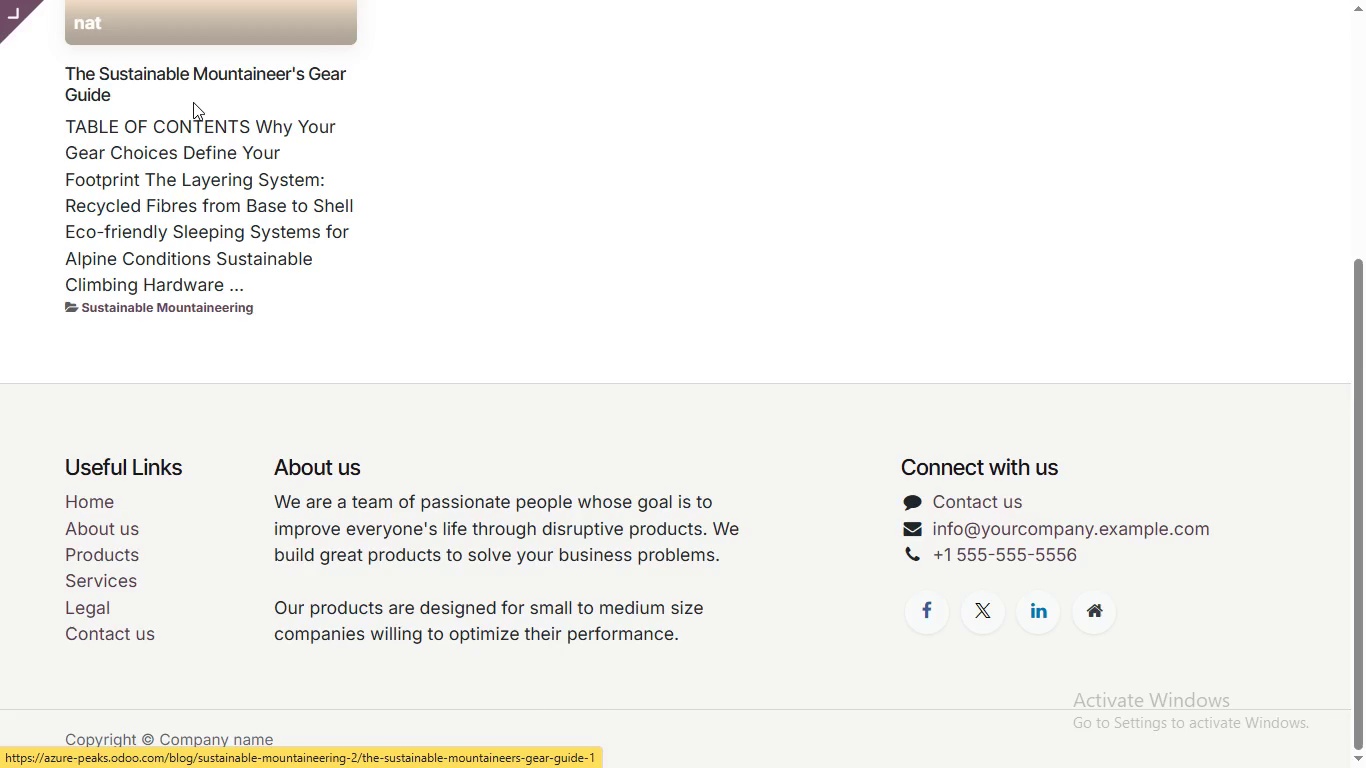 
scroll: coordinate [204, 94], scroll_direction: up, amount: 3.0
 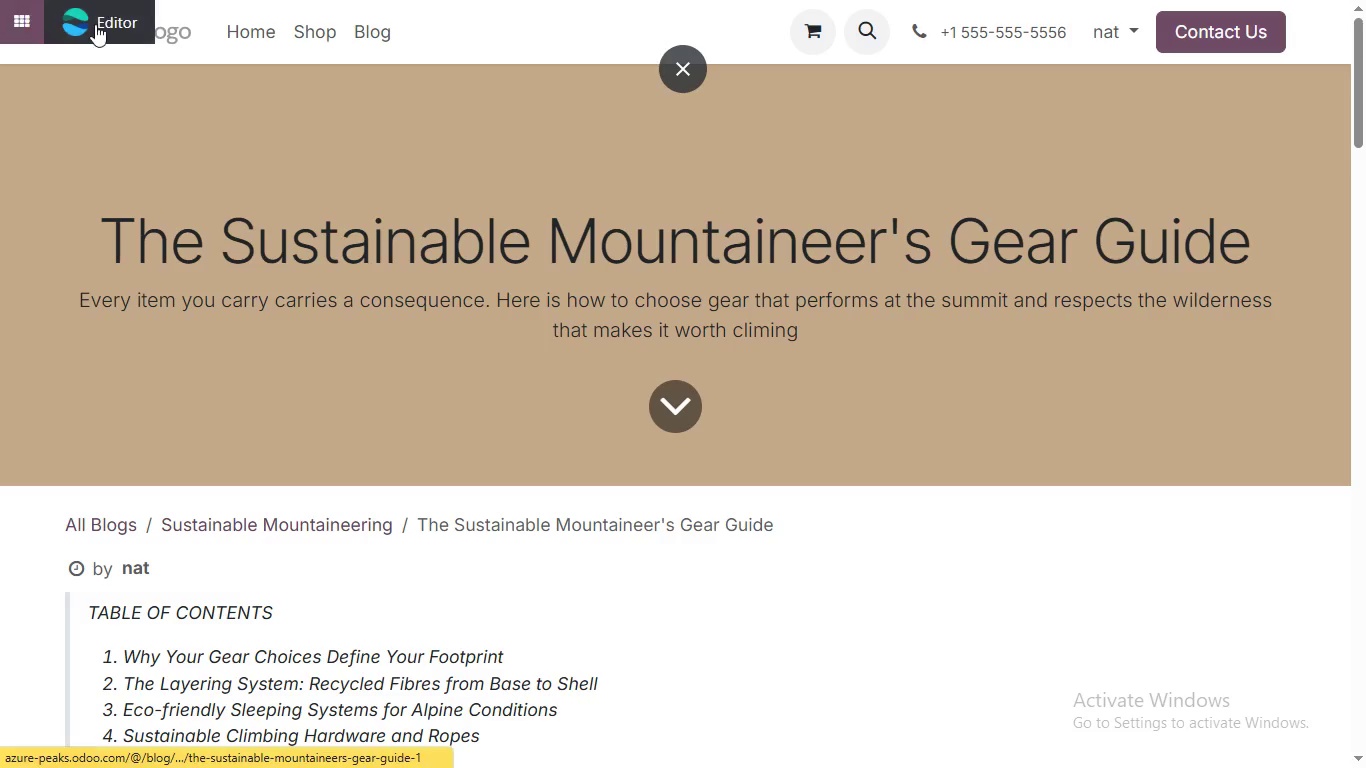 
left_click([95, 24])
 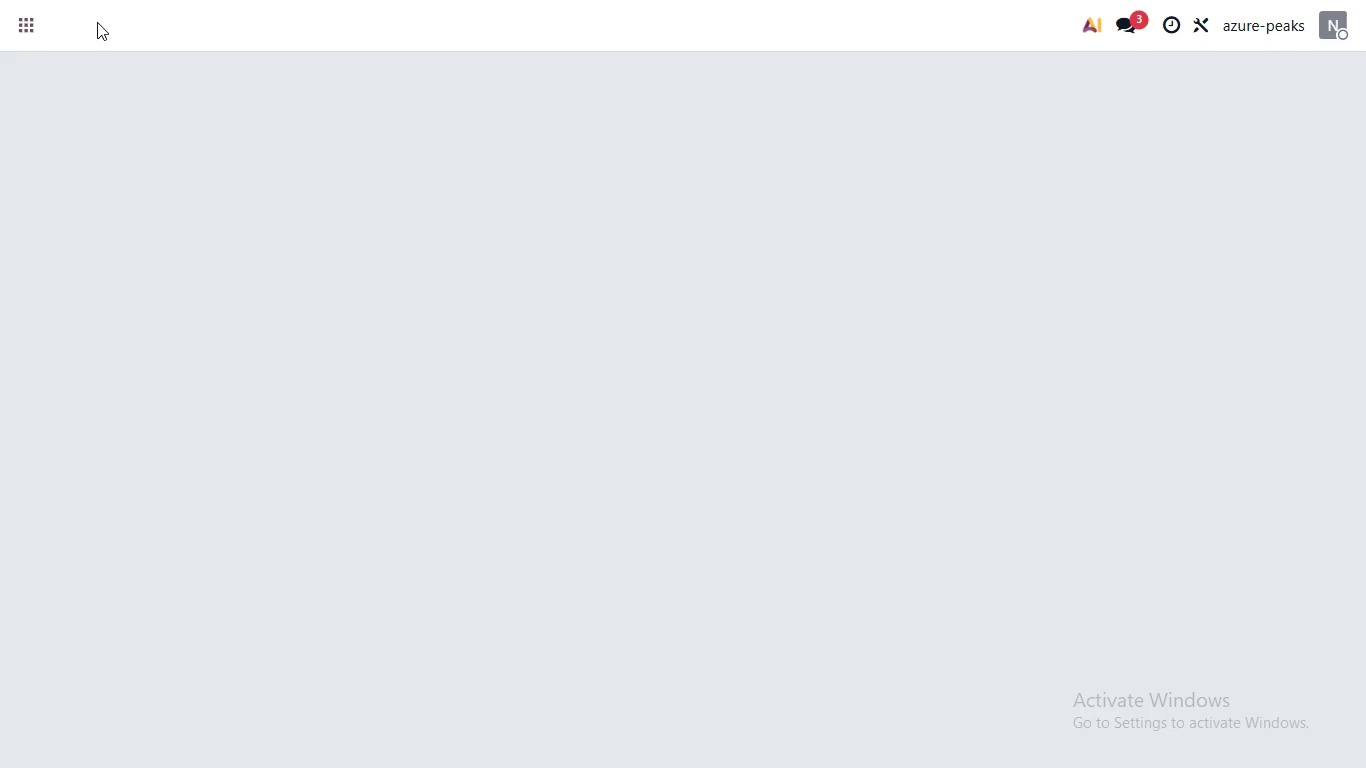 
wait(35.77)
 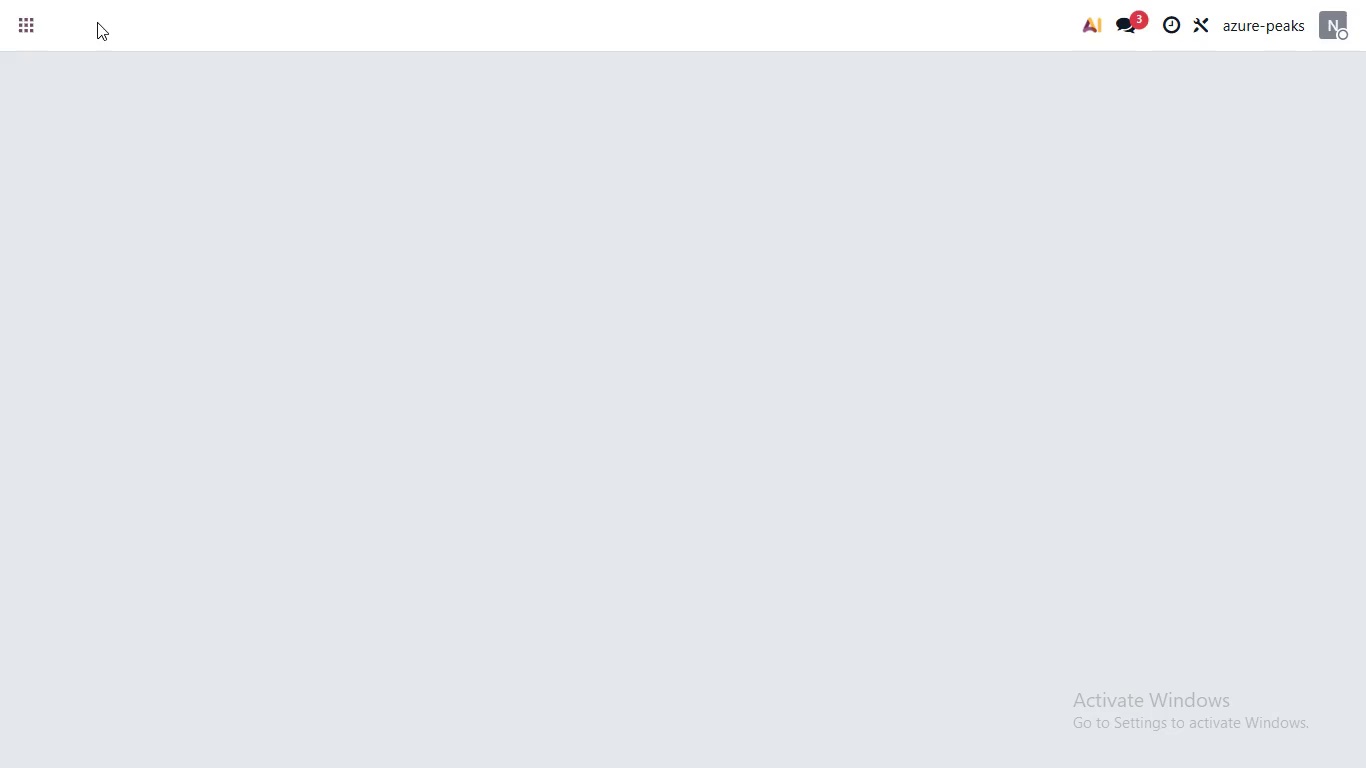 
left_click([1312, 49])
 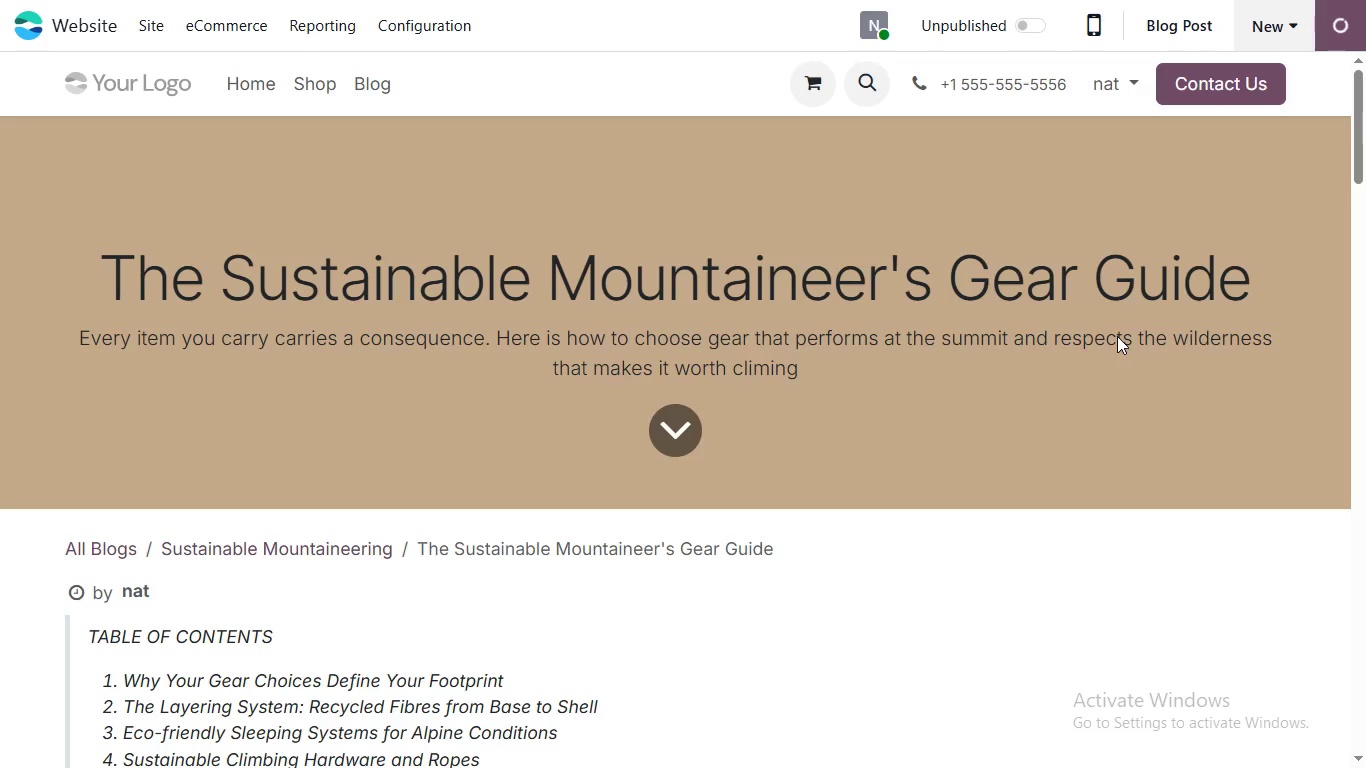 
wait(6.75)
 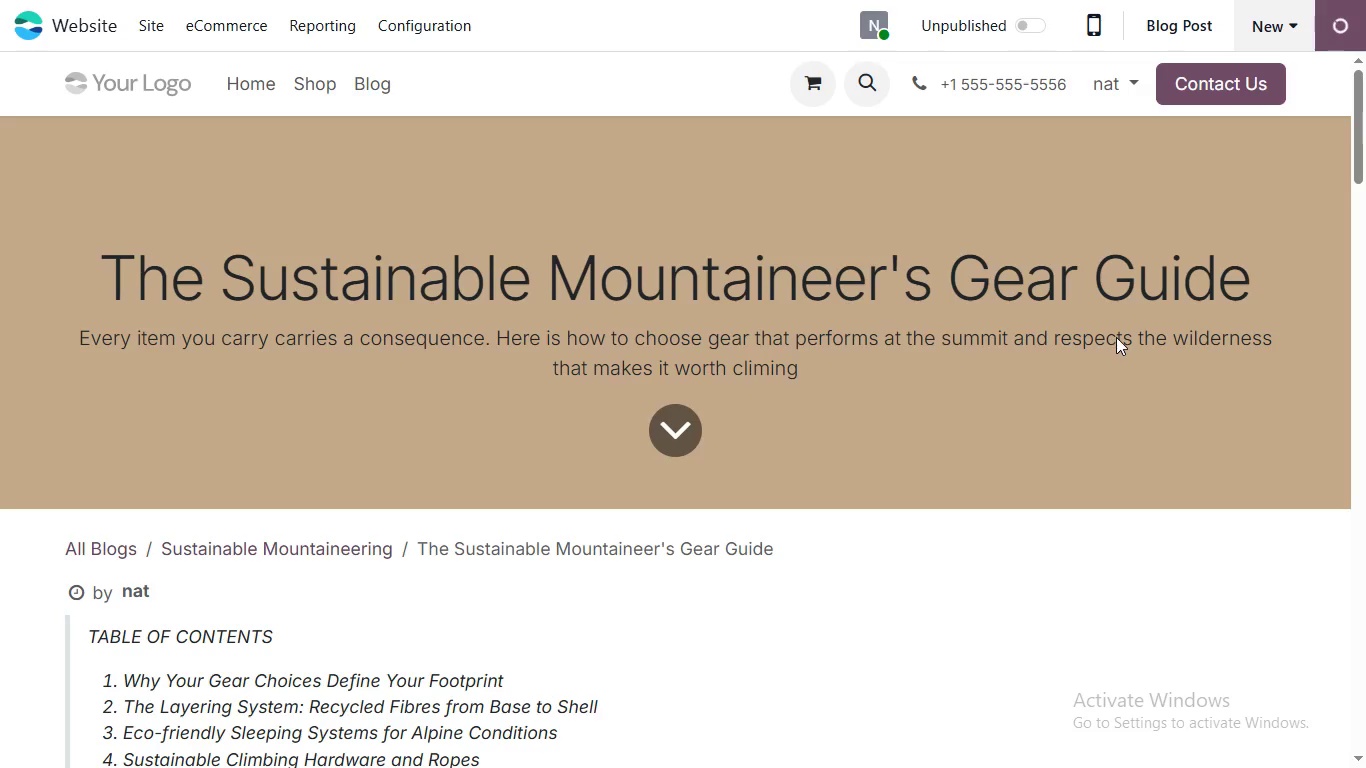 
scroll: coordinate [903, 377], scroll_direction: down, amount: 3.0
 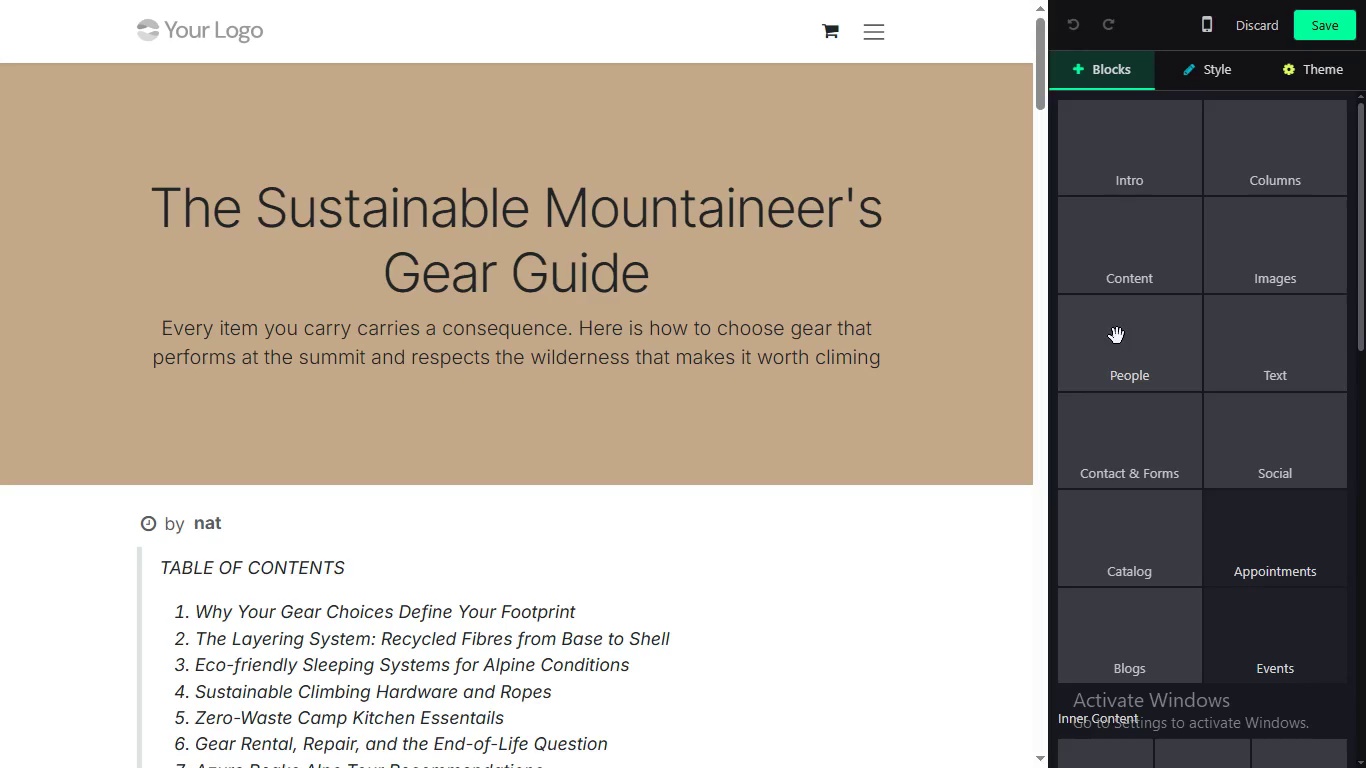 
scroll: coordinate [900, 377], scroll_direction: up, amount: 1.0
 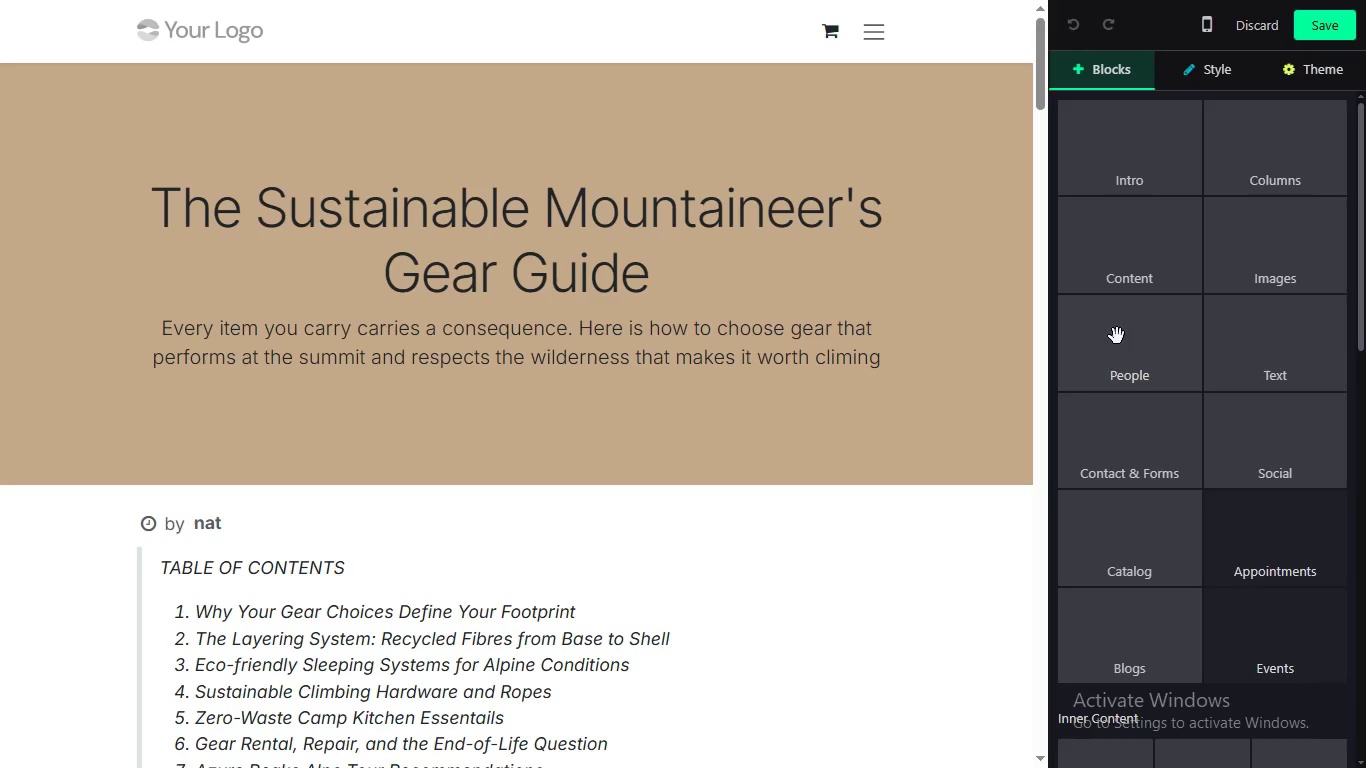 
scroll: coordinate [878, 383], scroll_direction: down, amount: 7.0
 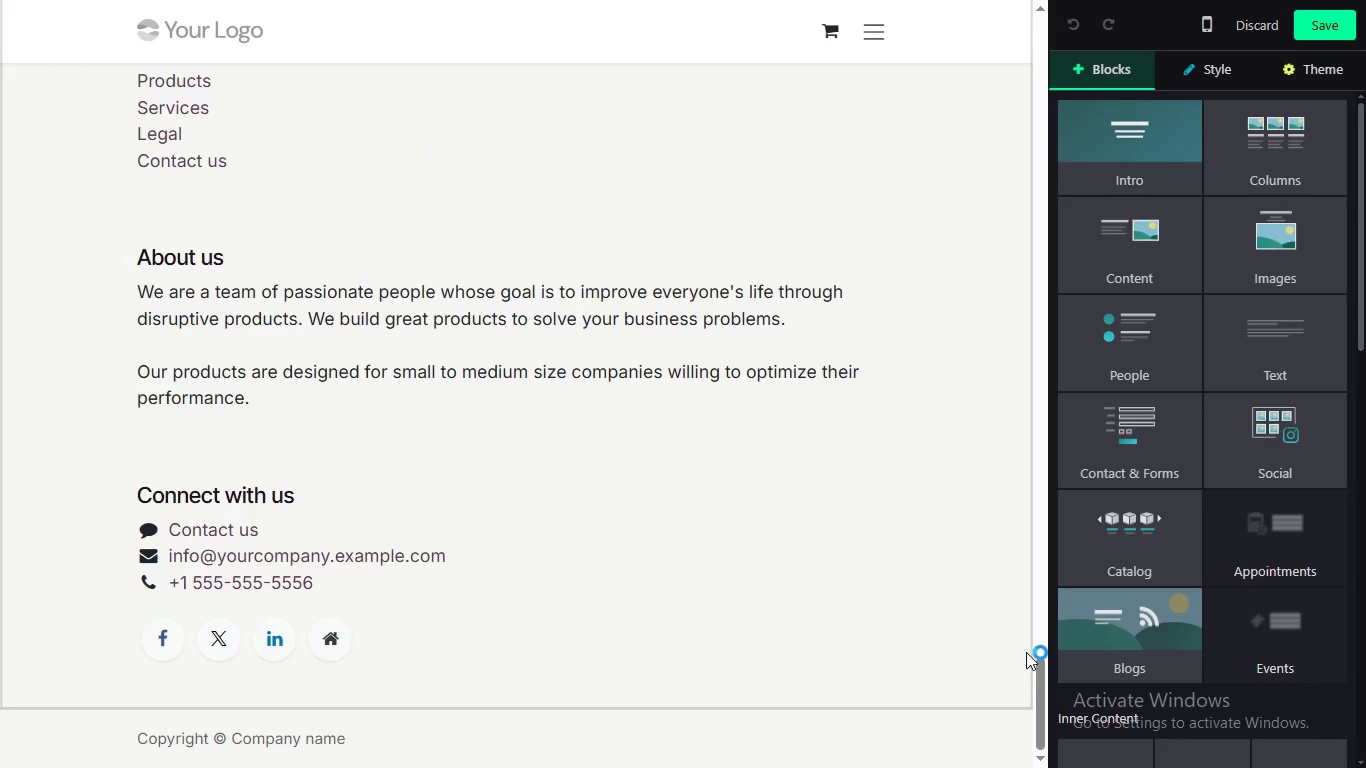 
left_click_drag(start_coordinate=[1042, 687], to_coordinate=[1006, 602])
 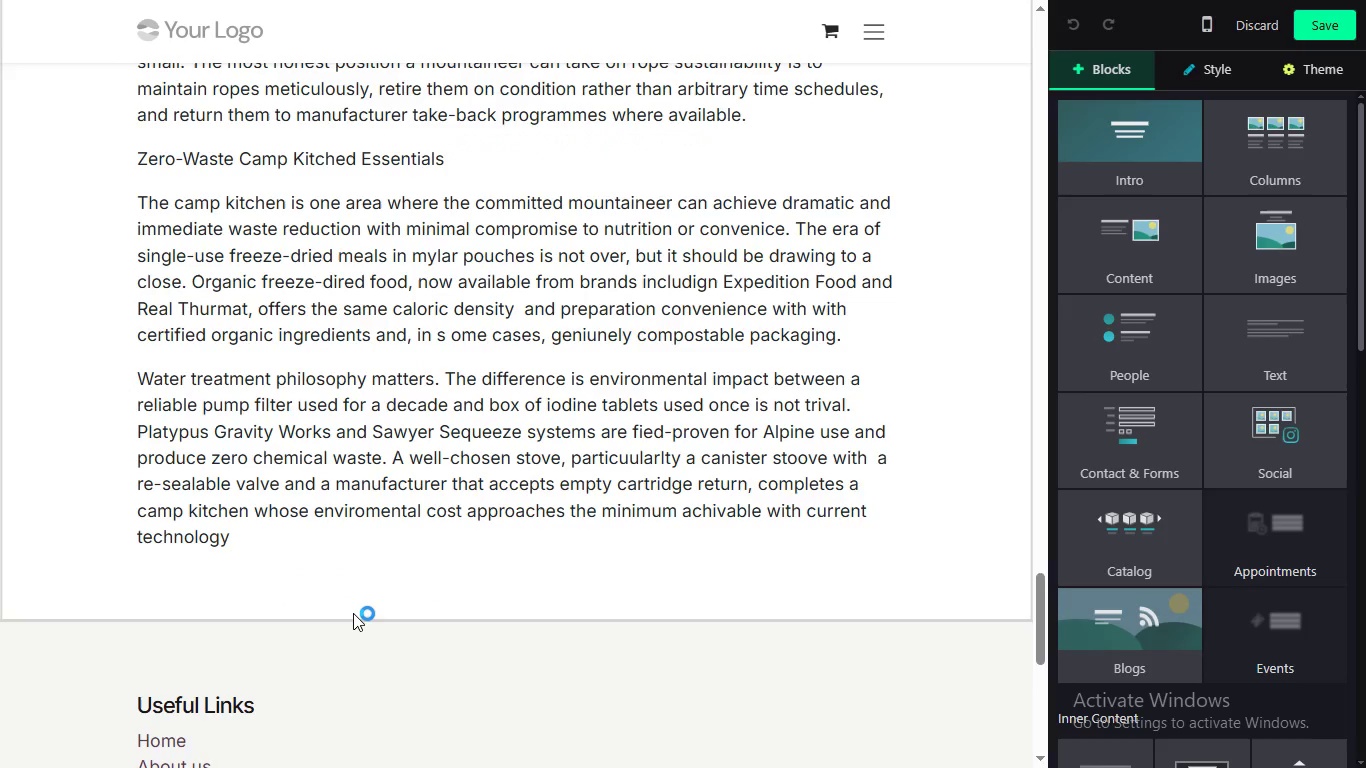 
left_click([255, 556])
 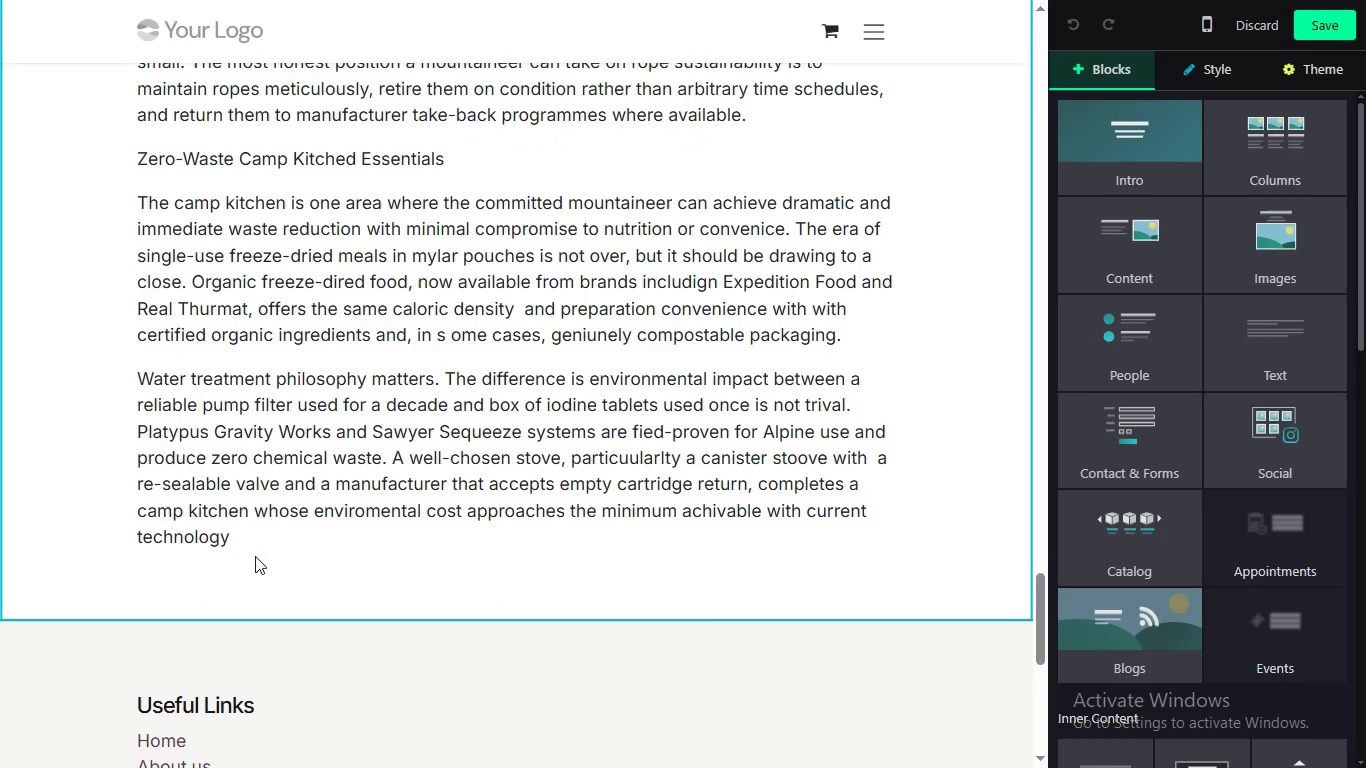 
left_click([253, 549])
 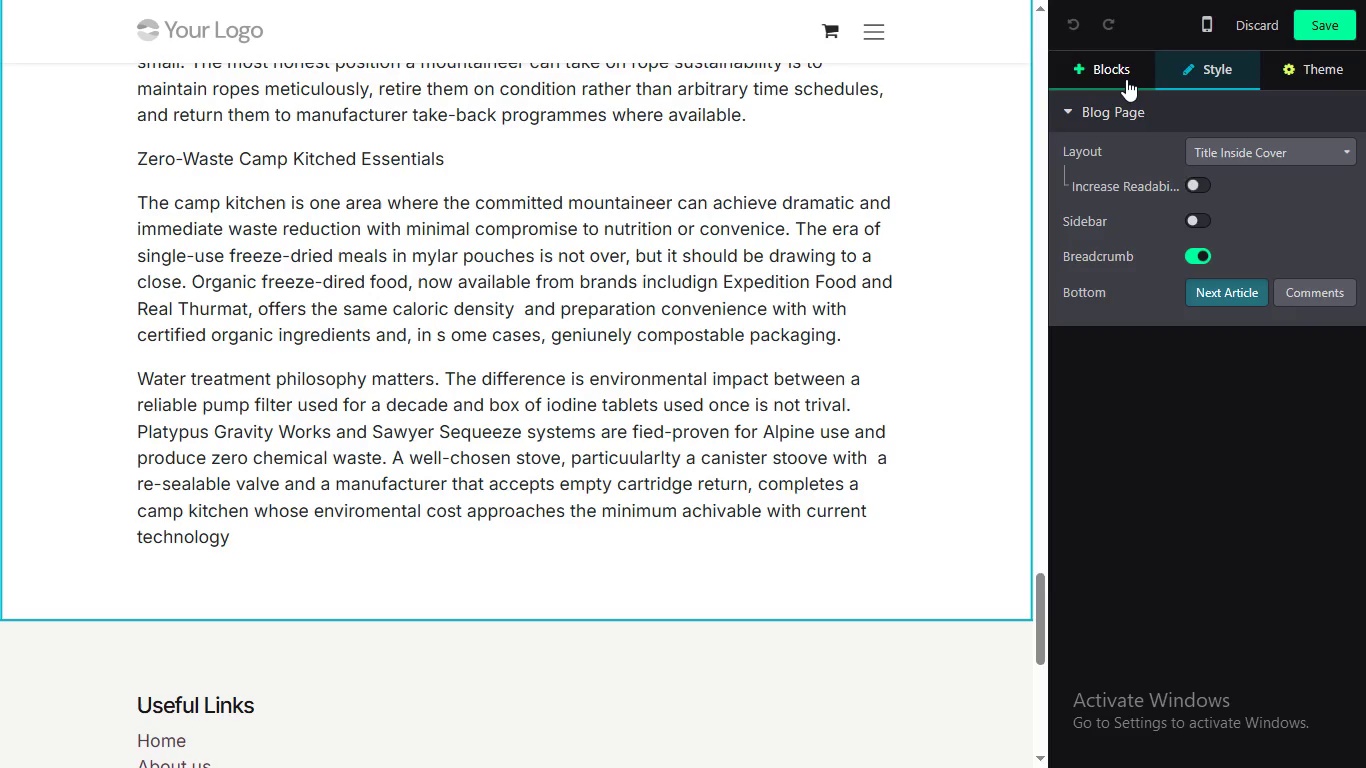 
left_click([1117, 62])
 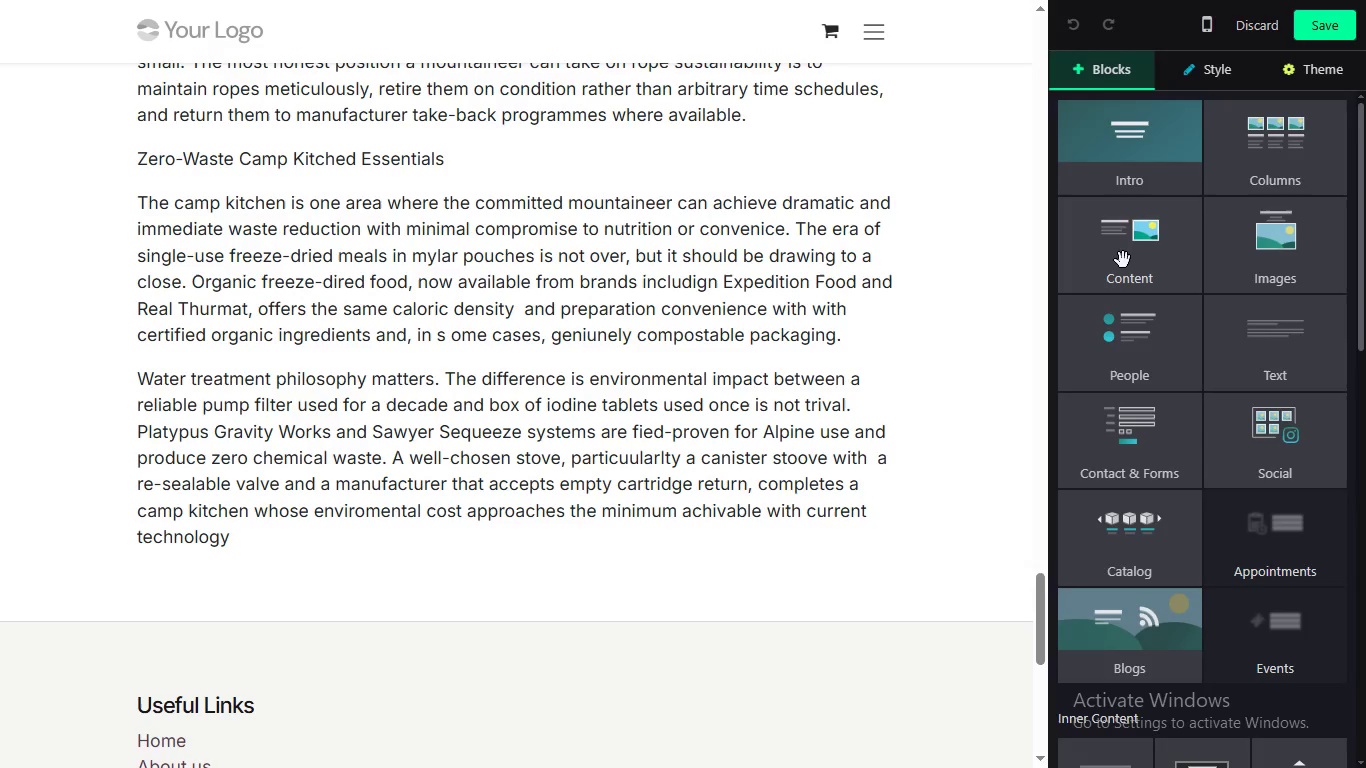 
scroll: coordinate [1150, 396], scroll_direction: down, amount: 4.0
 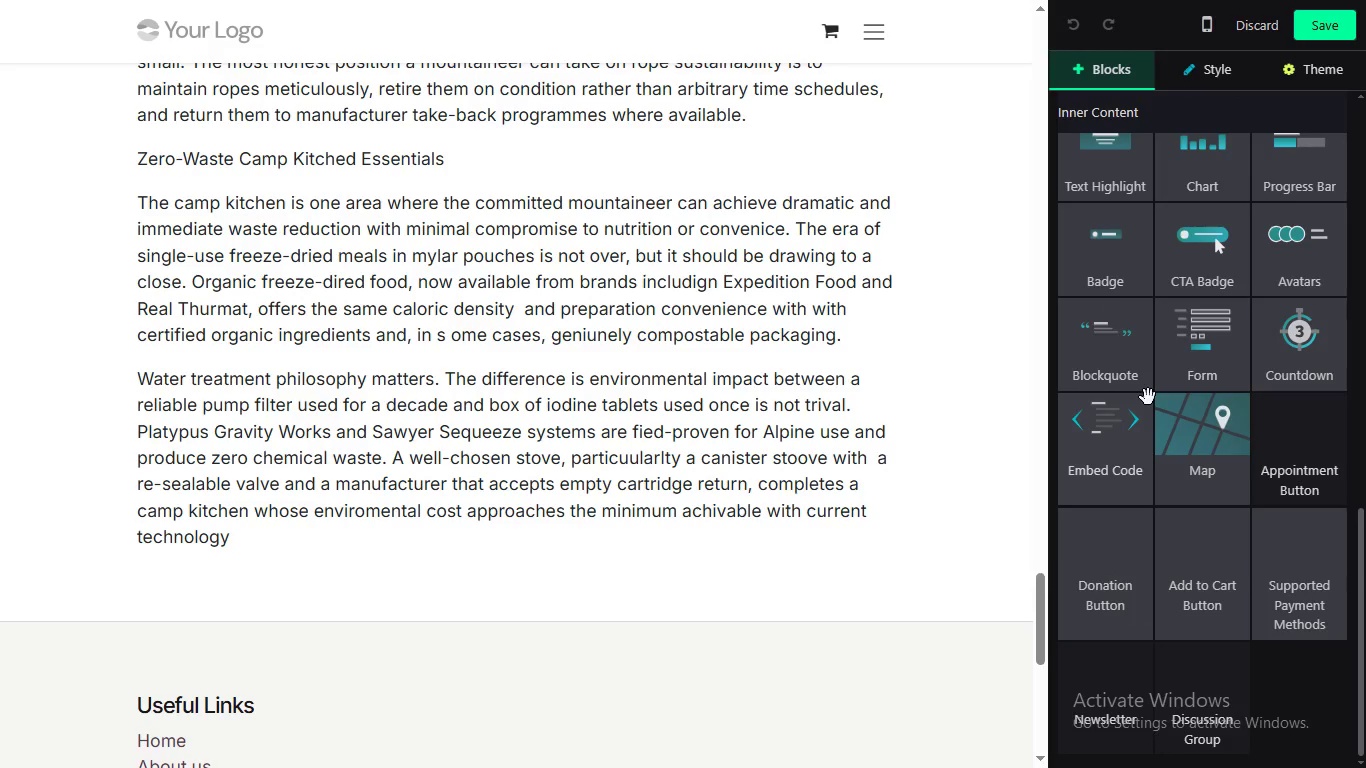 
left_click([1126, 320])
 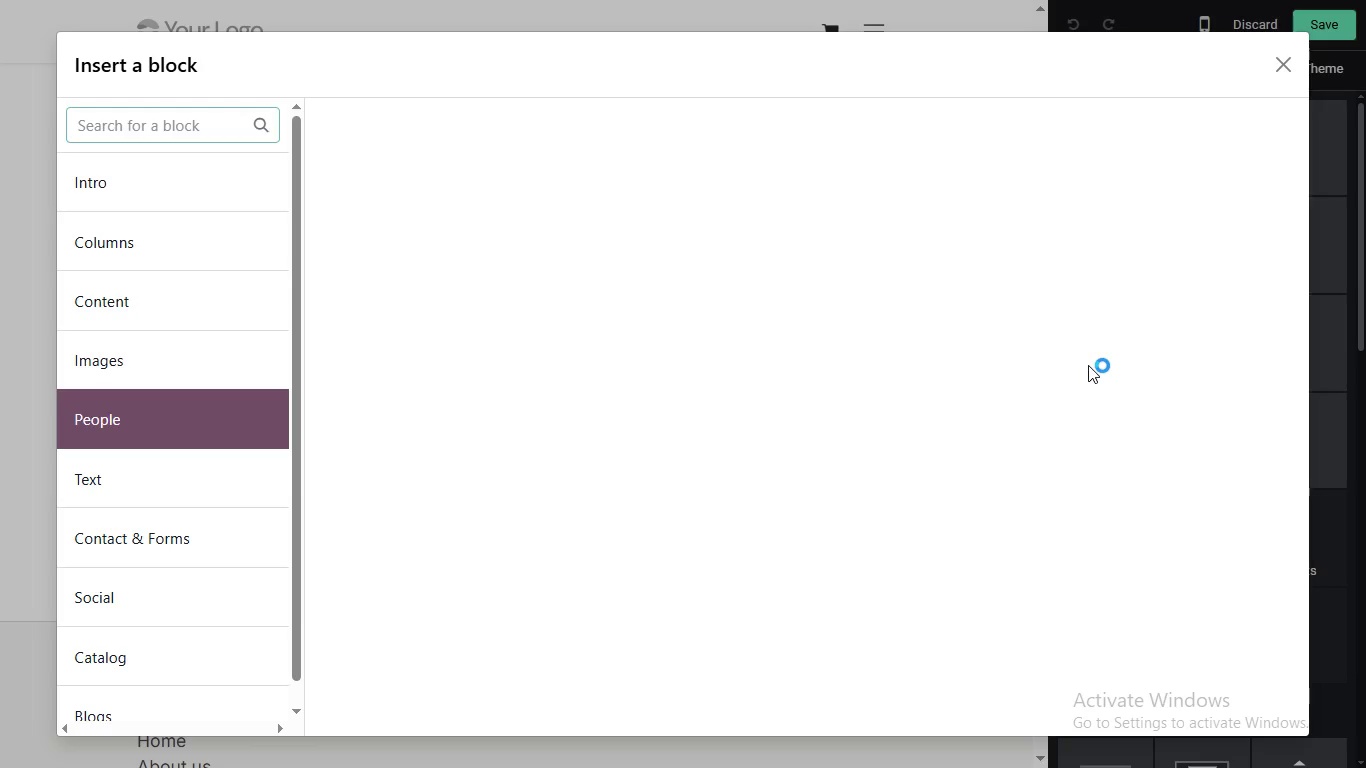 
scroll: coordinate [1140, 380], scroll_direction: up, amount: 2.0
 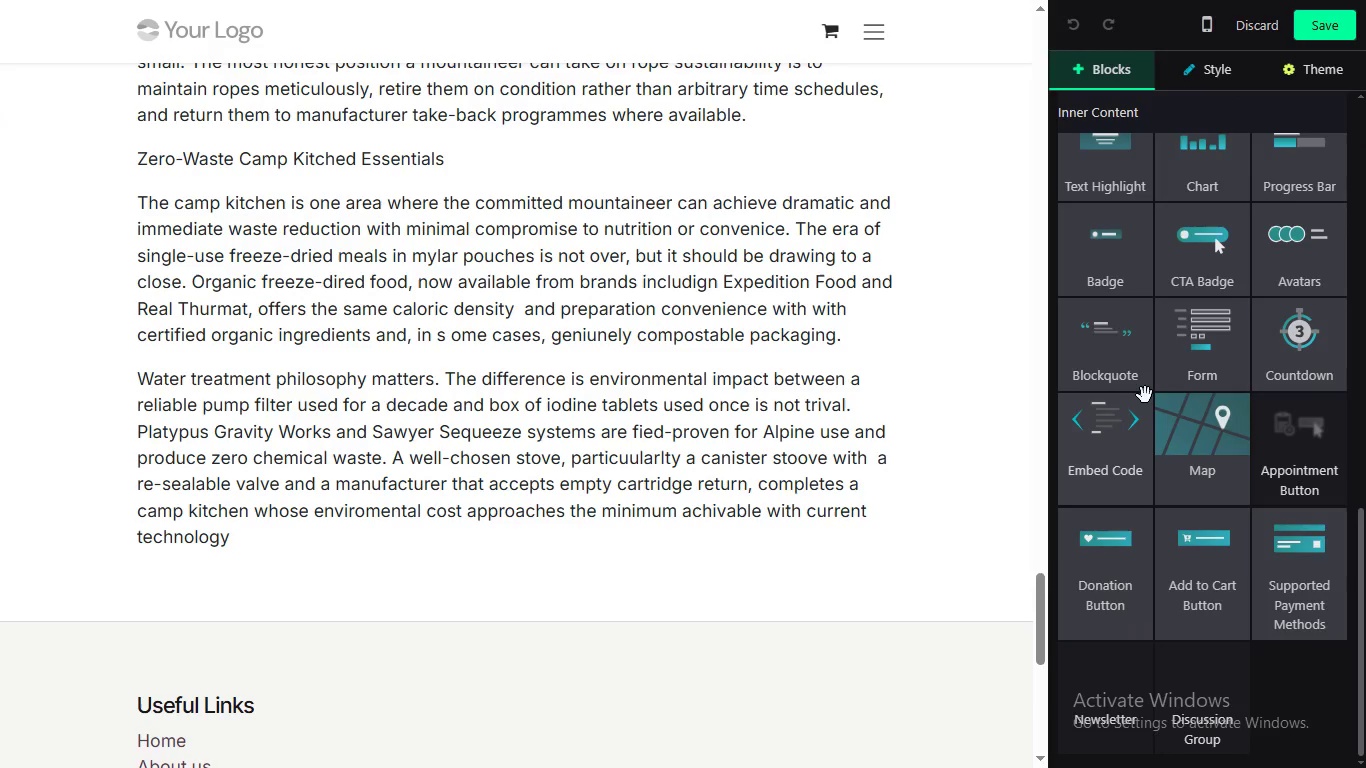 
scroll: coordinate [134, 635], scroll_direction: down, amount: 3.0
 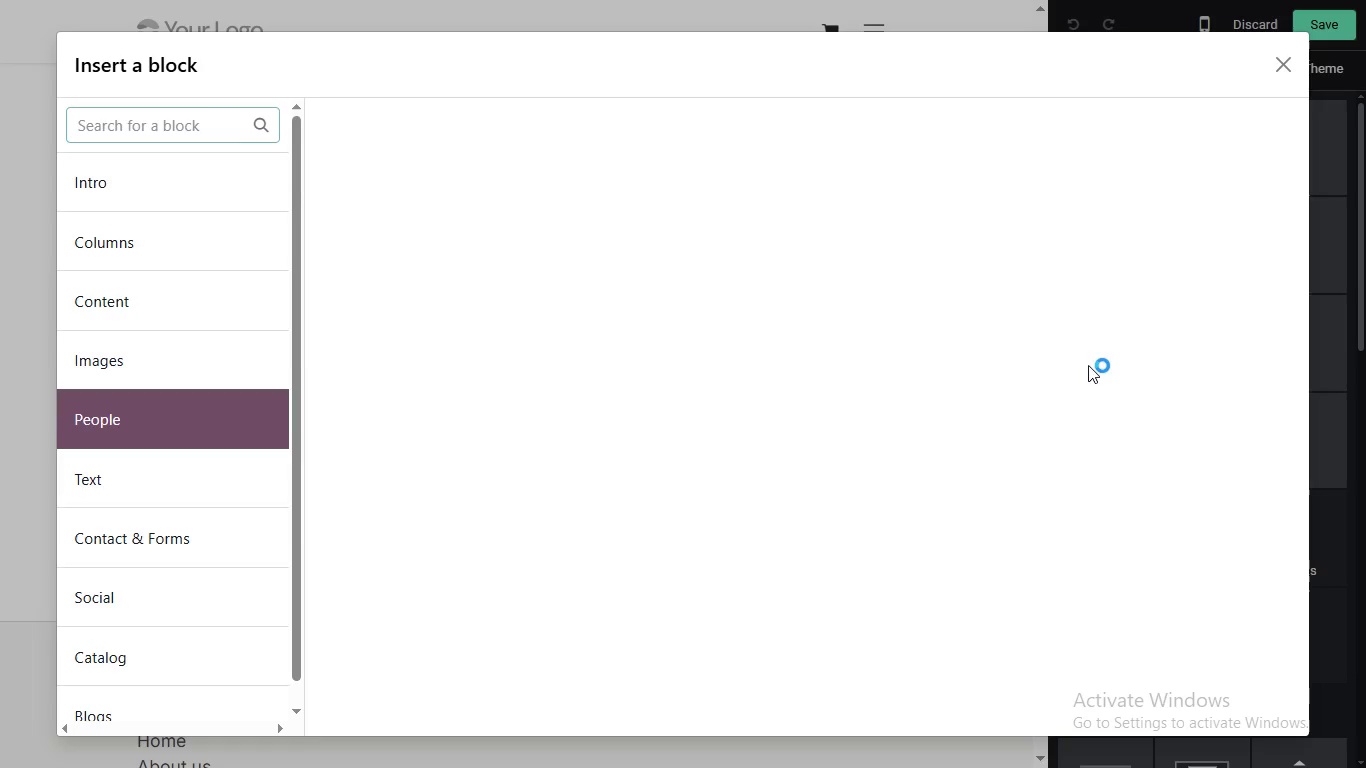 
left_click([157, 619])
 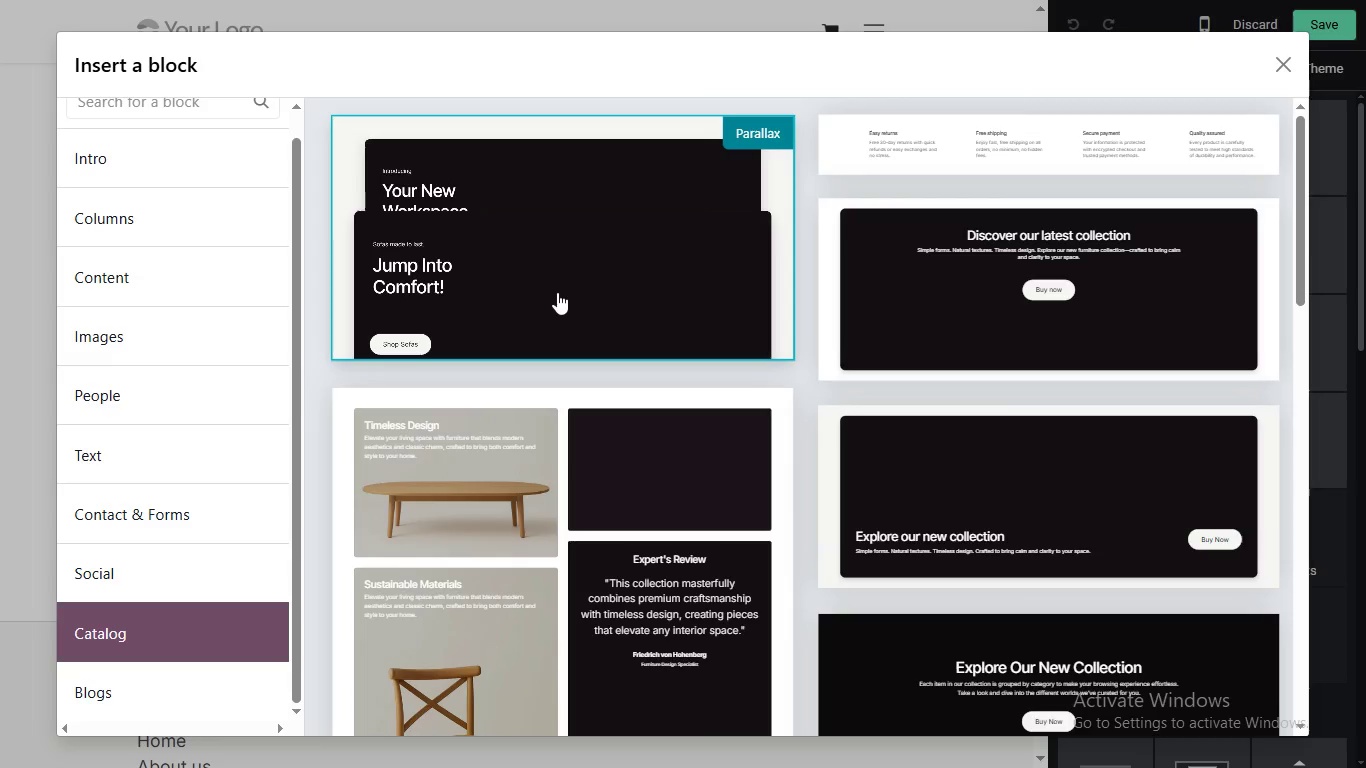 
wait(7.47)
 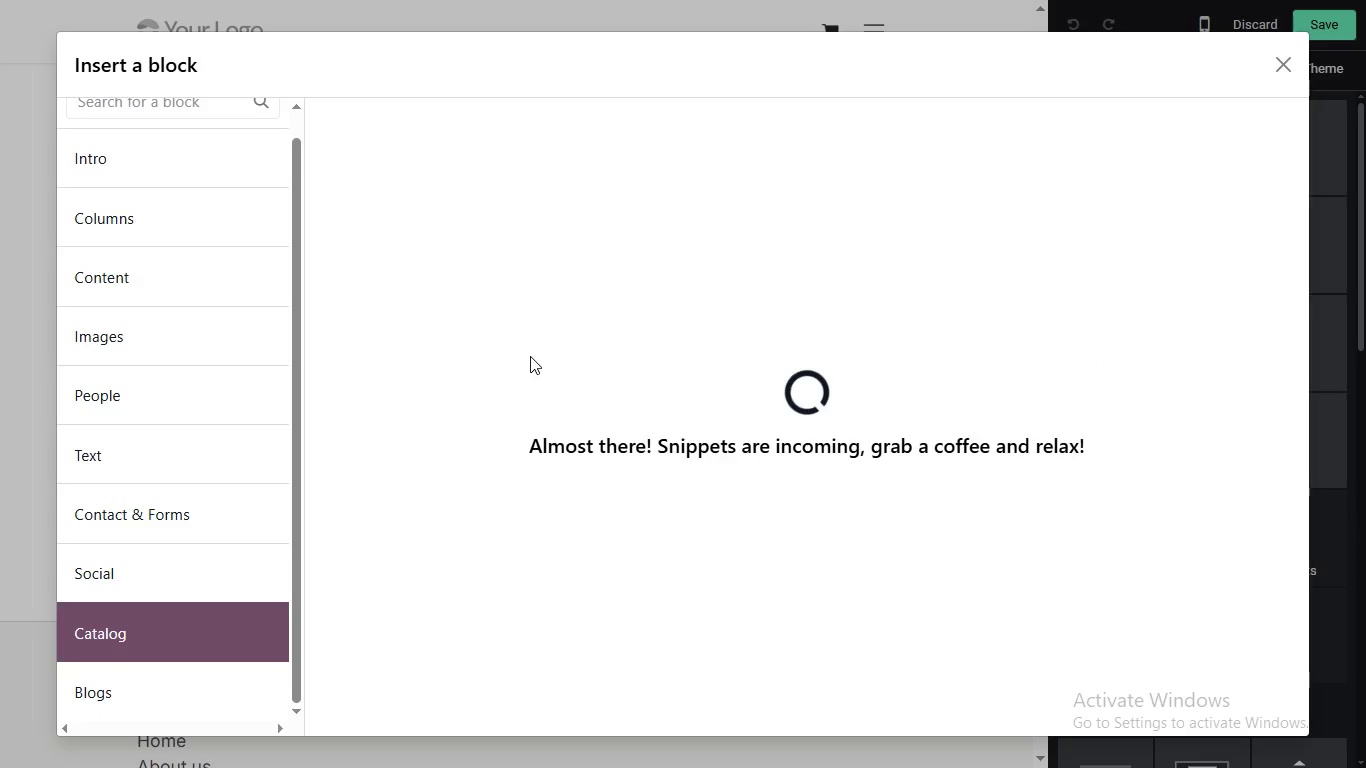 
scroll: coordinate [826, 479], scroll_direction: down, amount: 8.0
 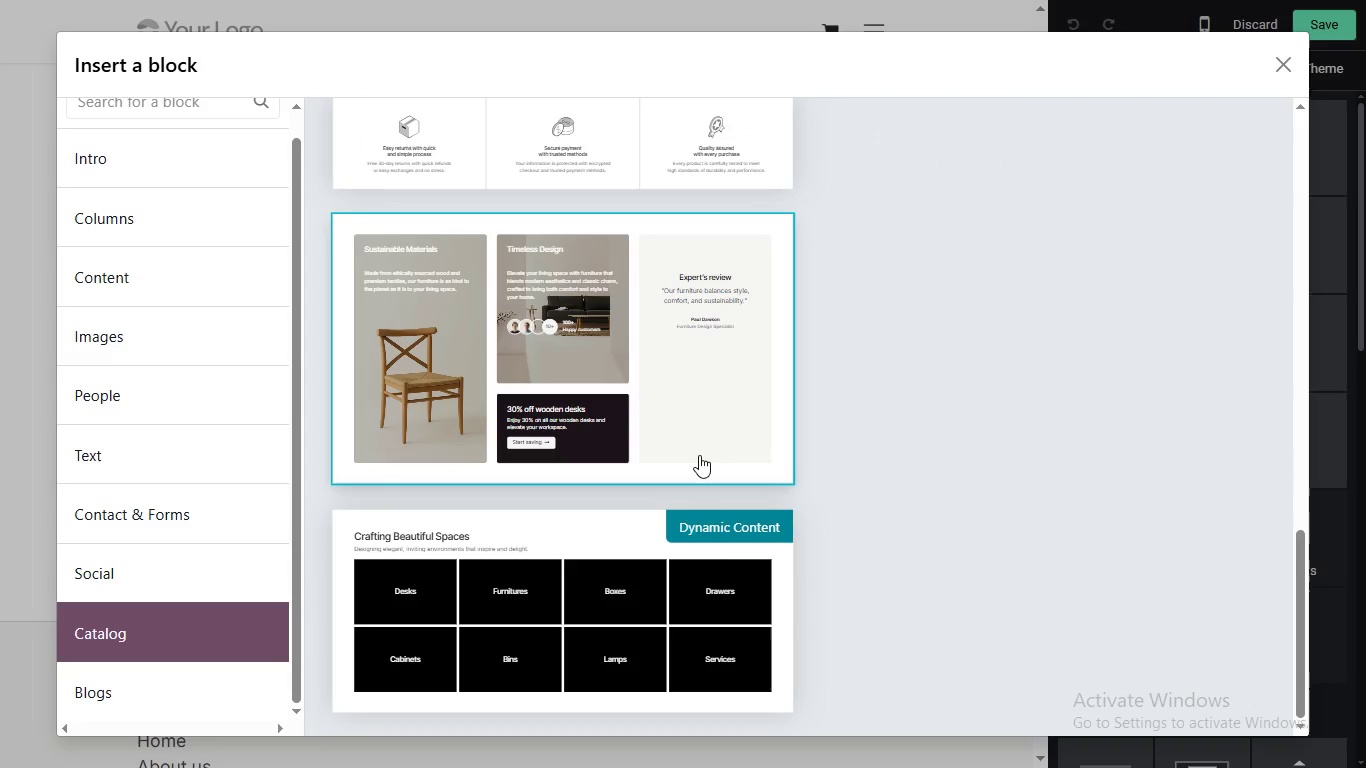 
scroll: coordinate [699, 455], scroll_direction: up, amount: 2.0
 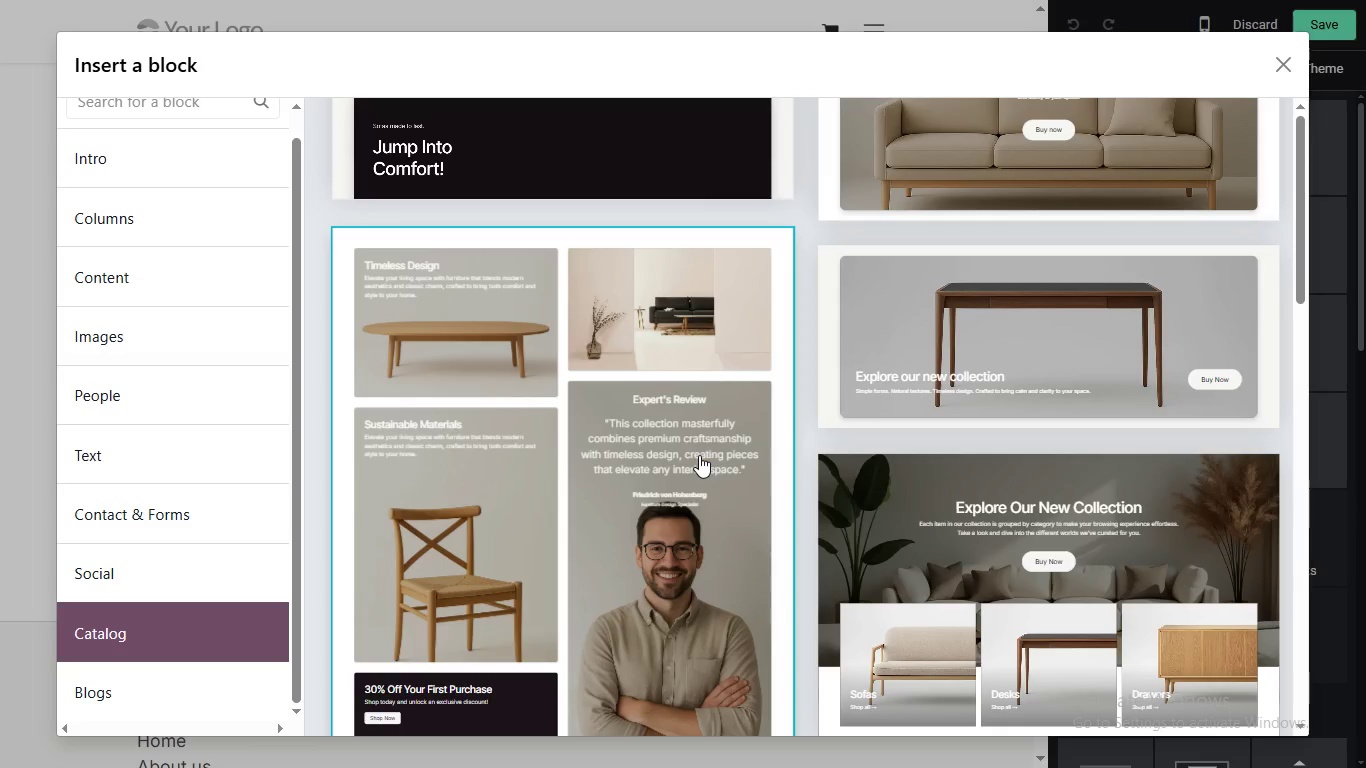 
scroll: coordinate [699, 454], scroll_direction: down, amount: 7.0
 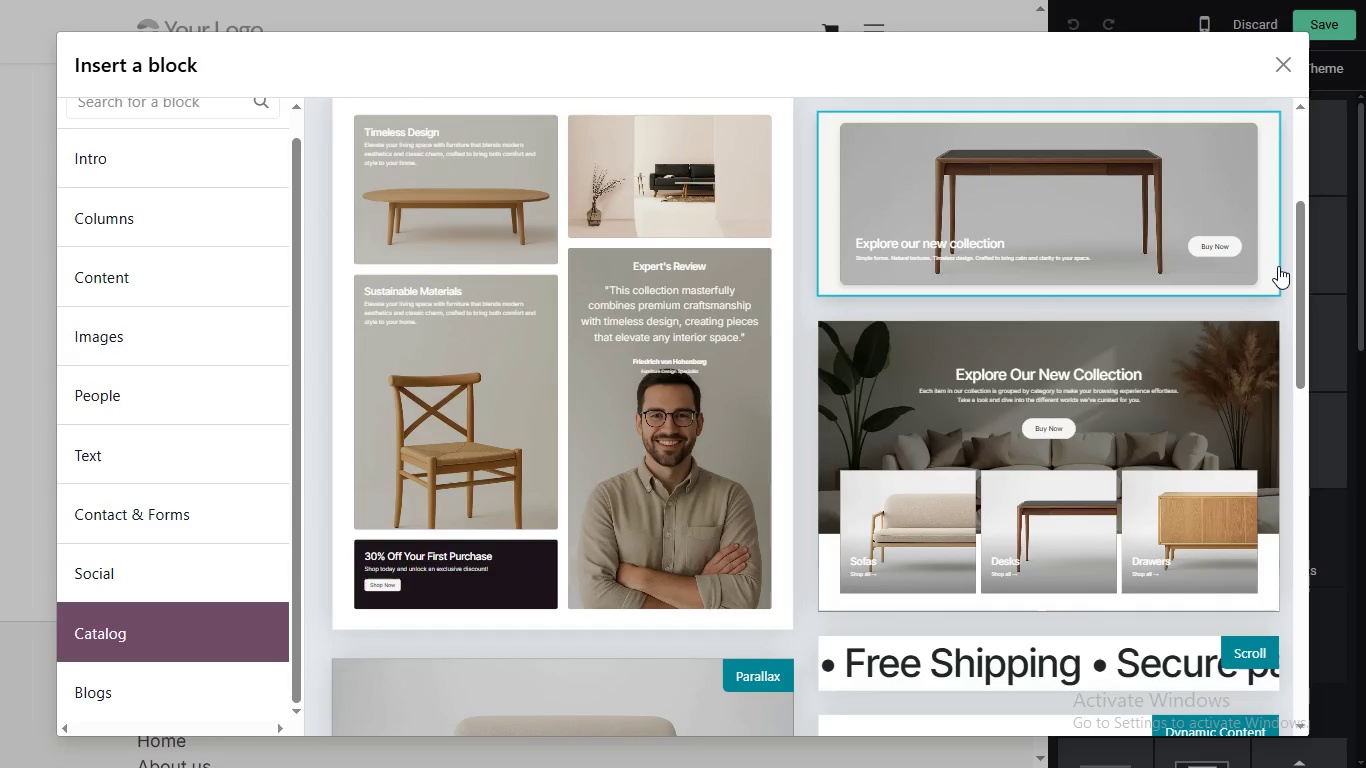 
left_click_drag(start_coordinate=[1301, 246], to_coordinate=[1264, 428])
 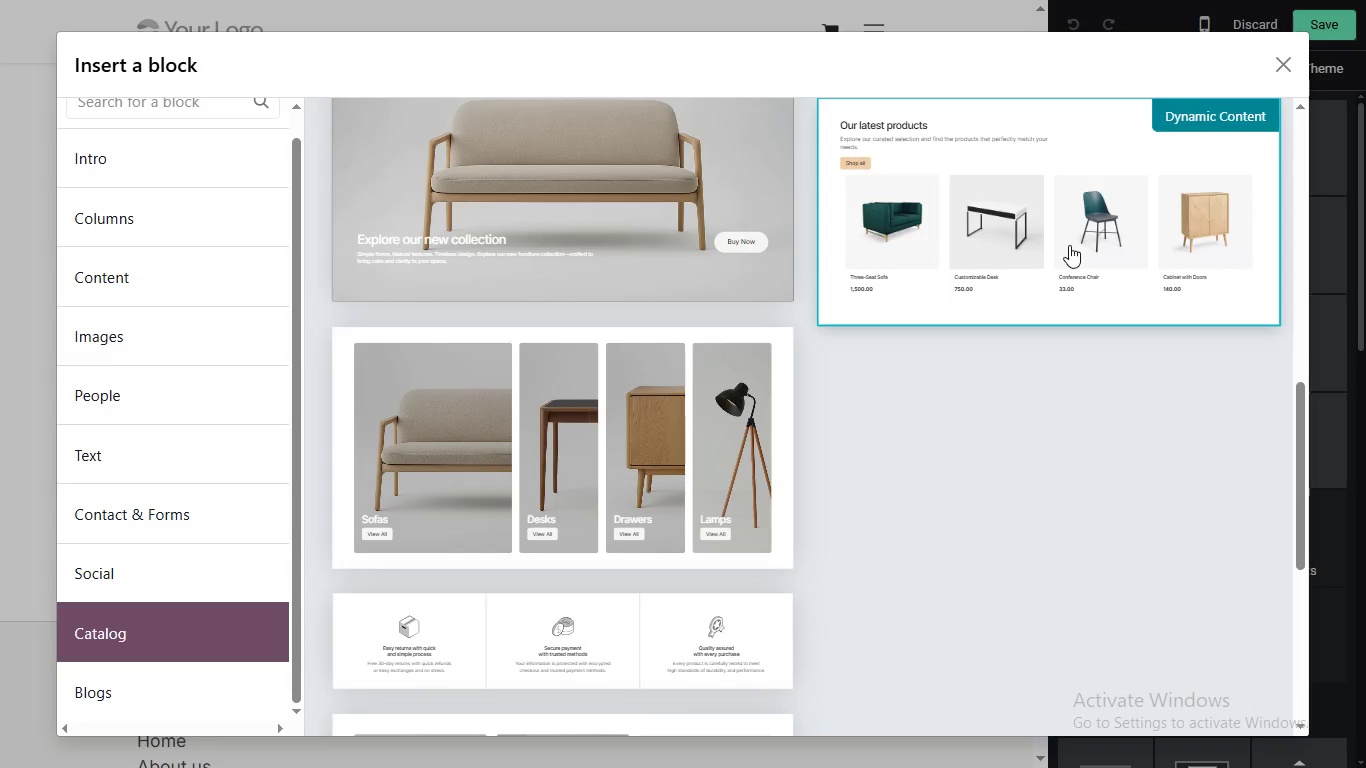 
left_click([1069, 245])
 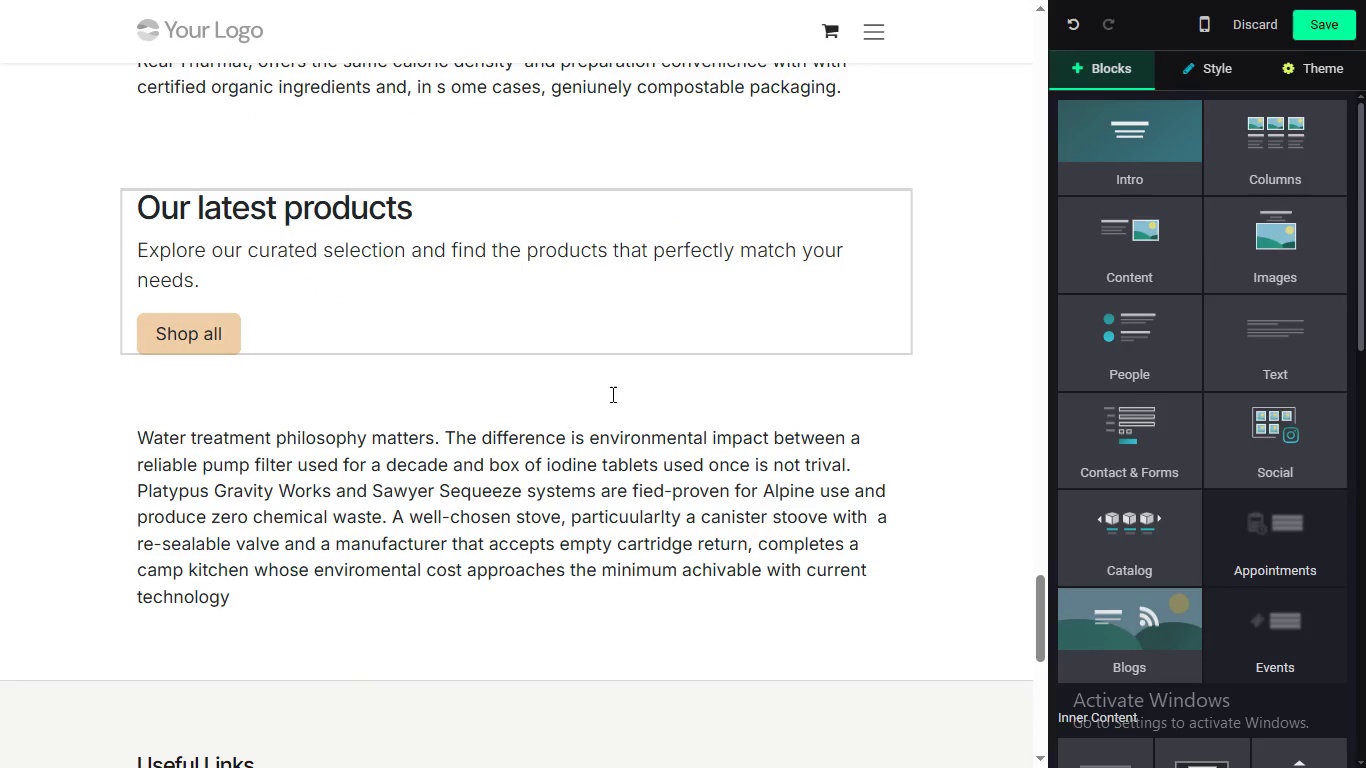 
wait(6.22)
 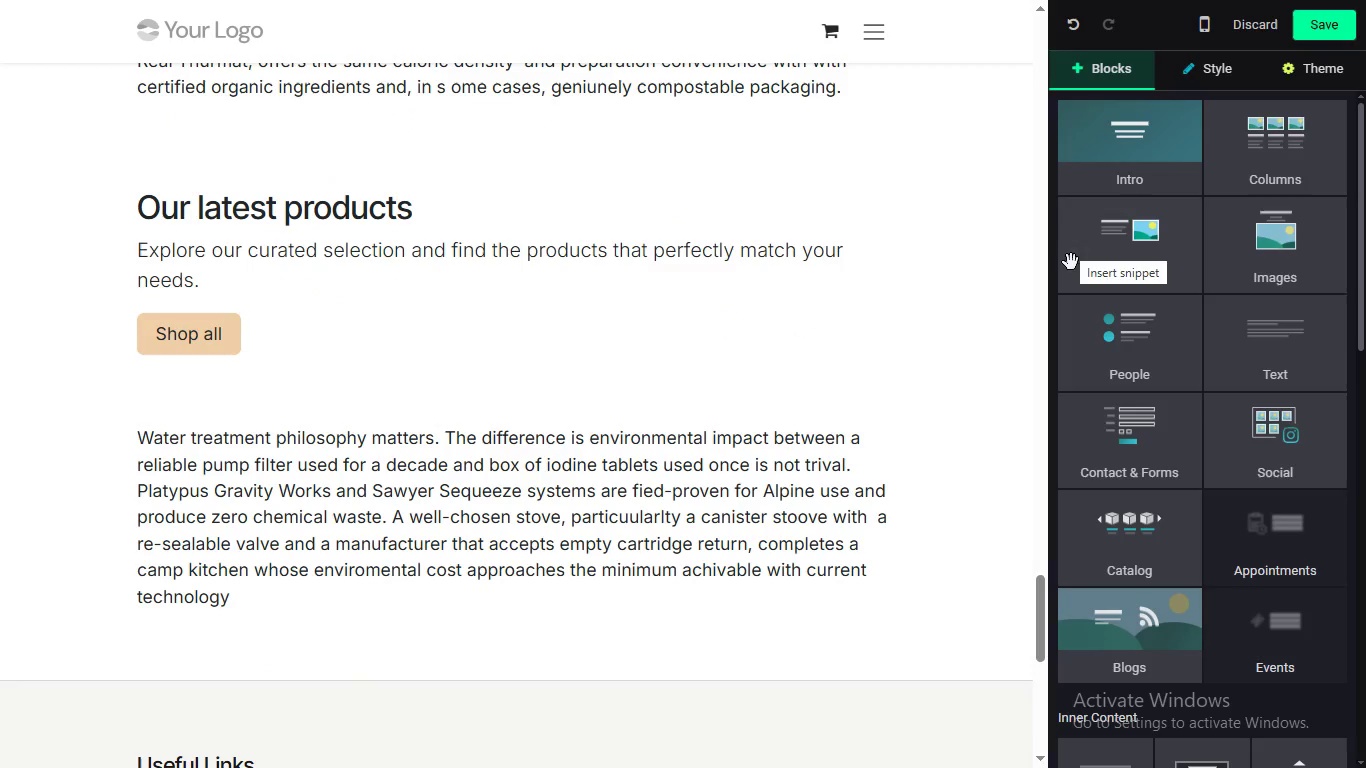 
left_click([601, 334])
 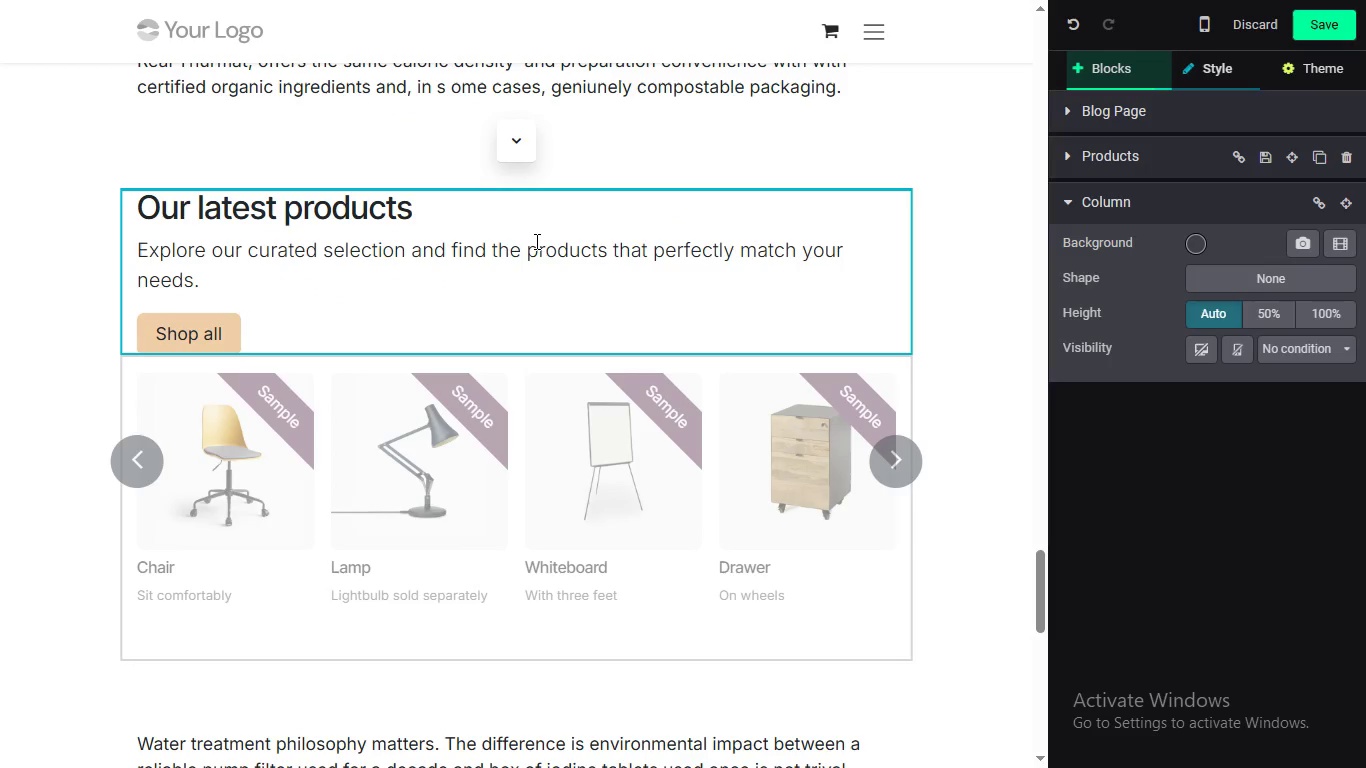 
left_click([515, 160])
 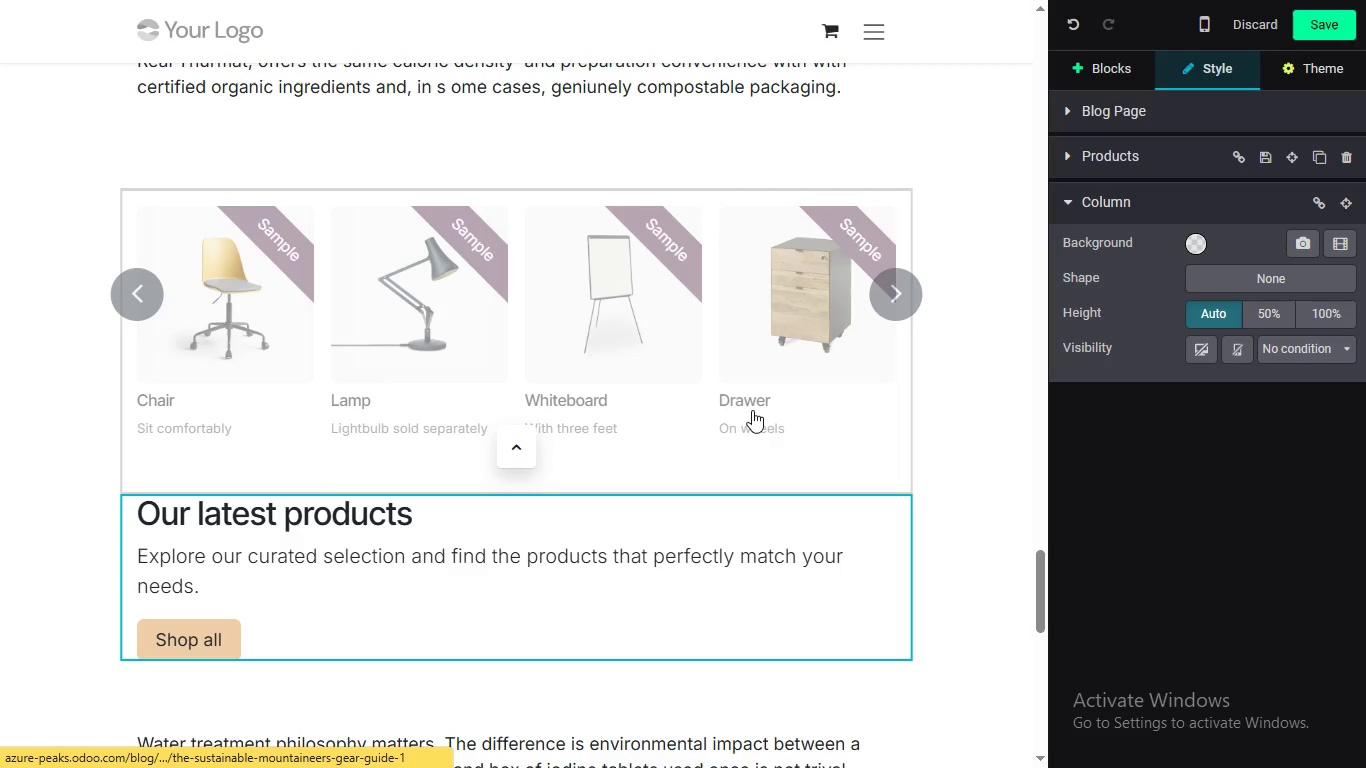 
wait(5.56)
 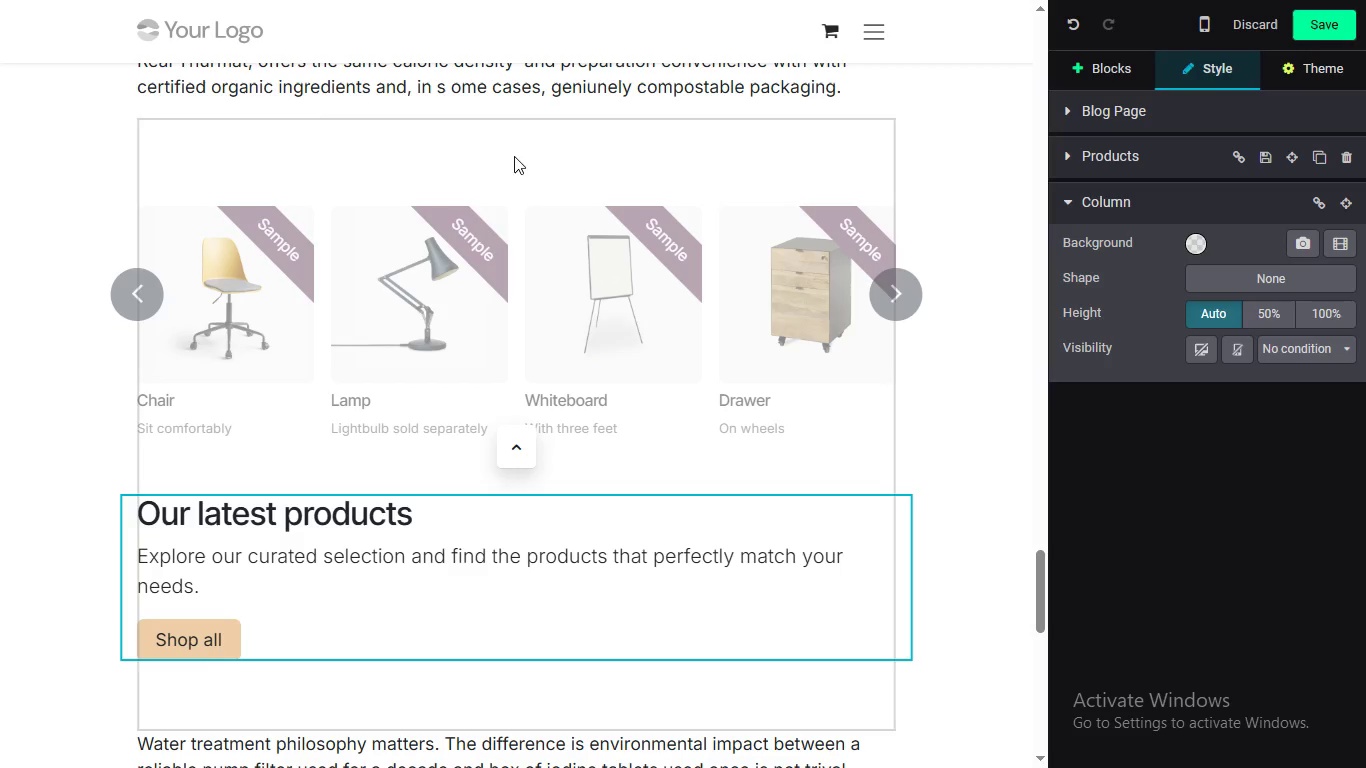 
hold_key(key=ControlLeft, duration=1.28)
 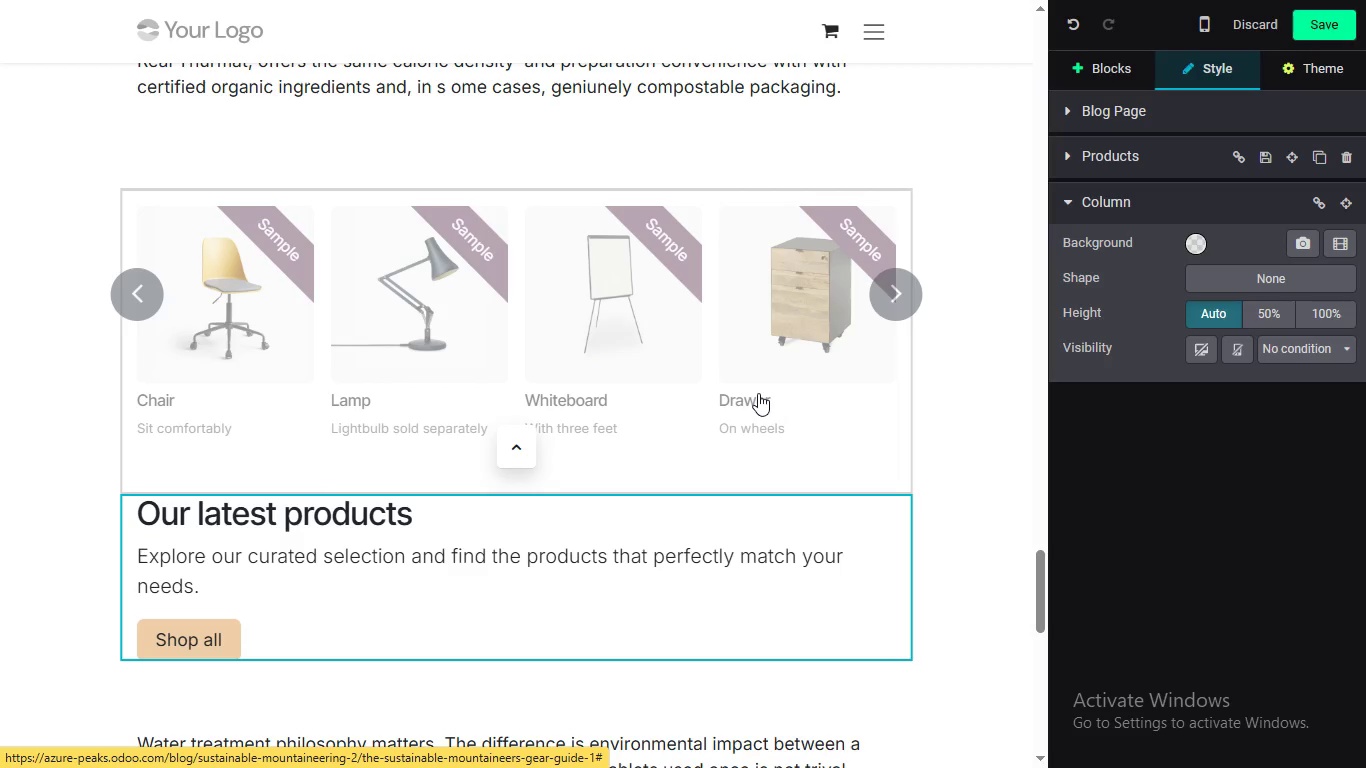 
key(Control+Z)
 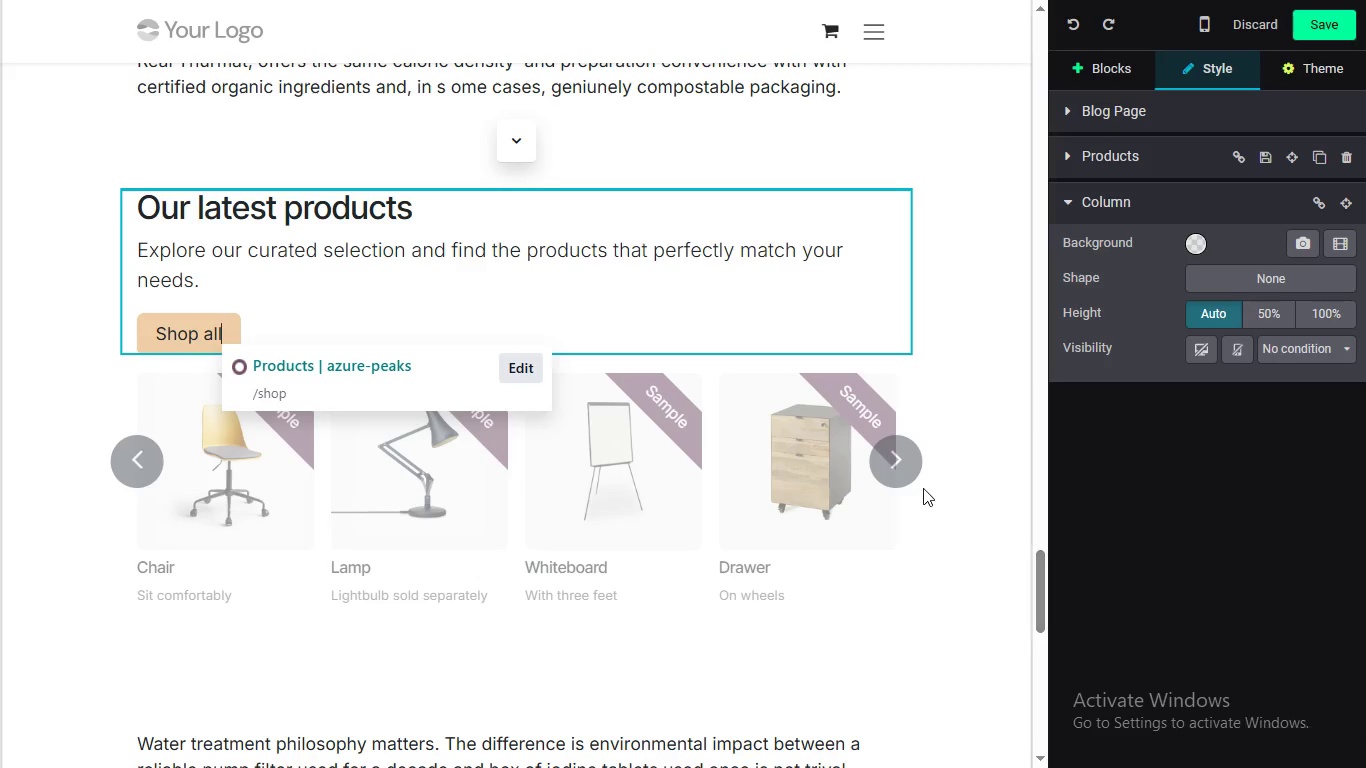 
left_click([894, 488])
 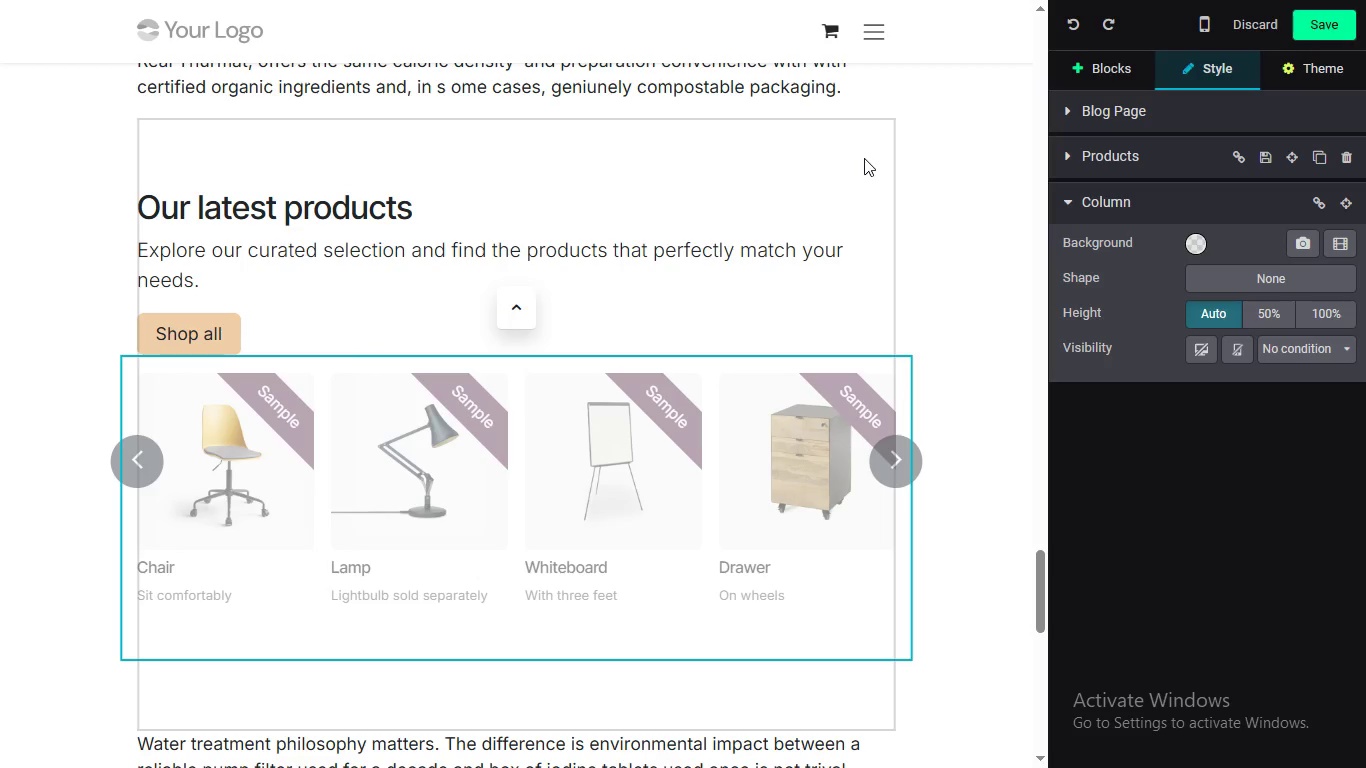 
left_click([868, 138])
 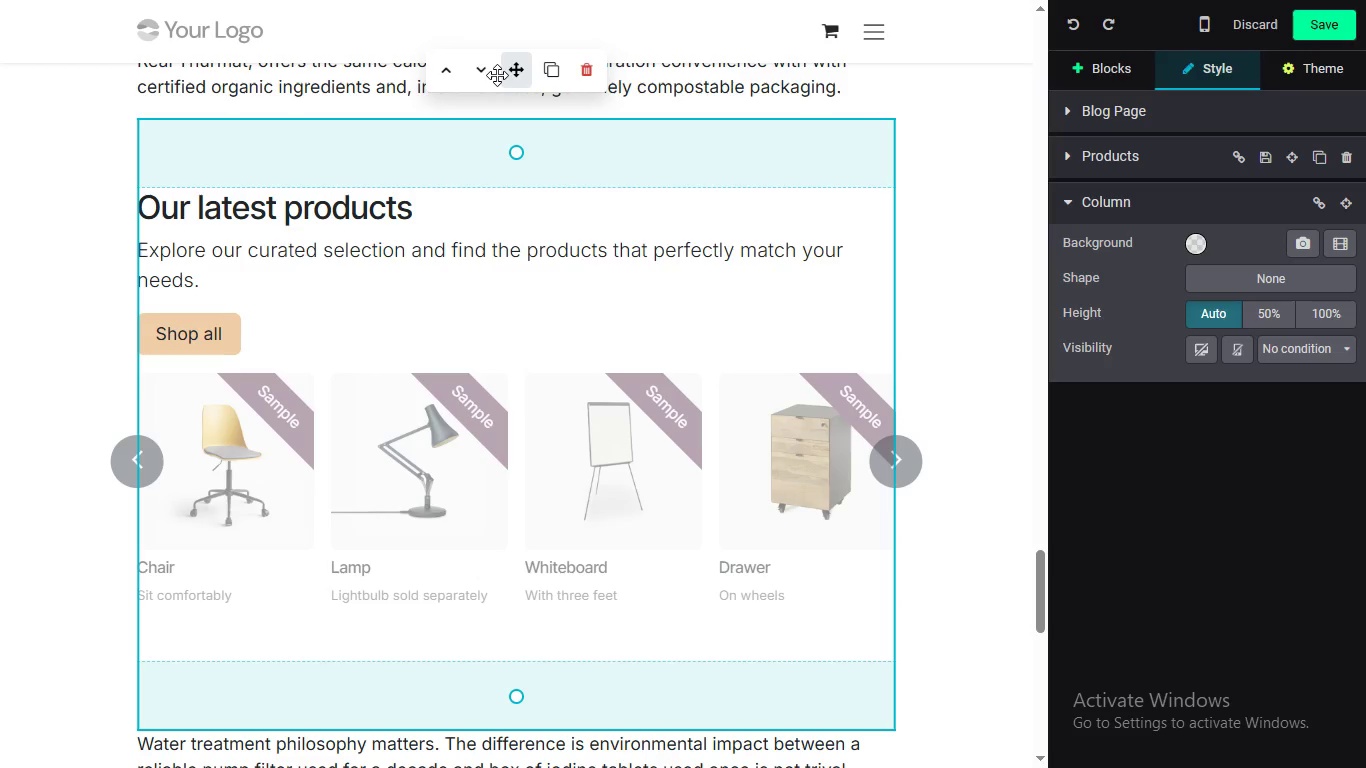 
left_click([474, 73])
 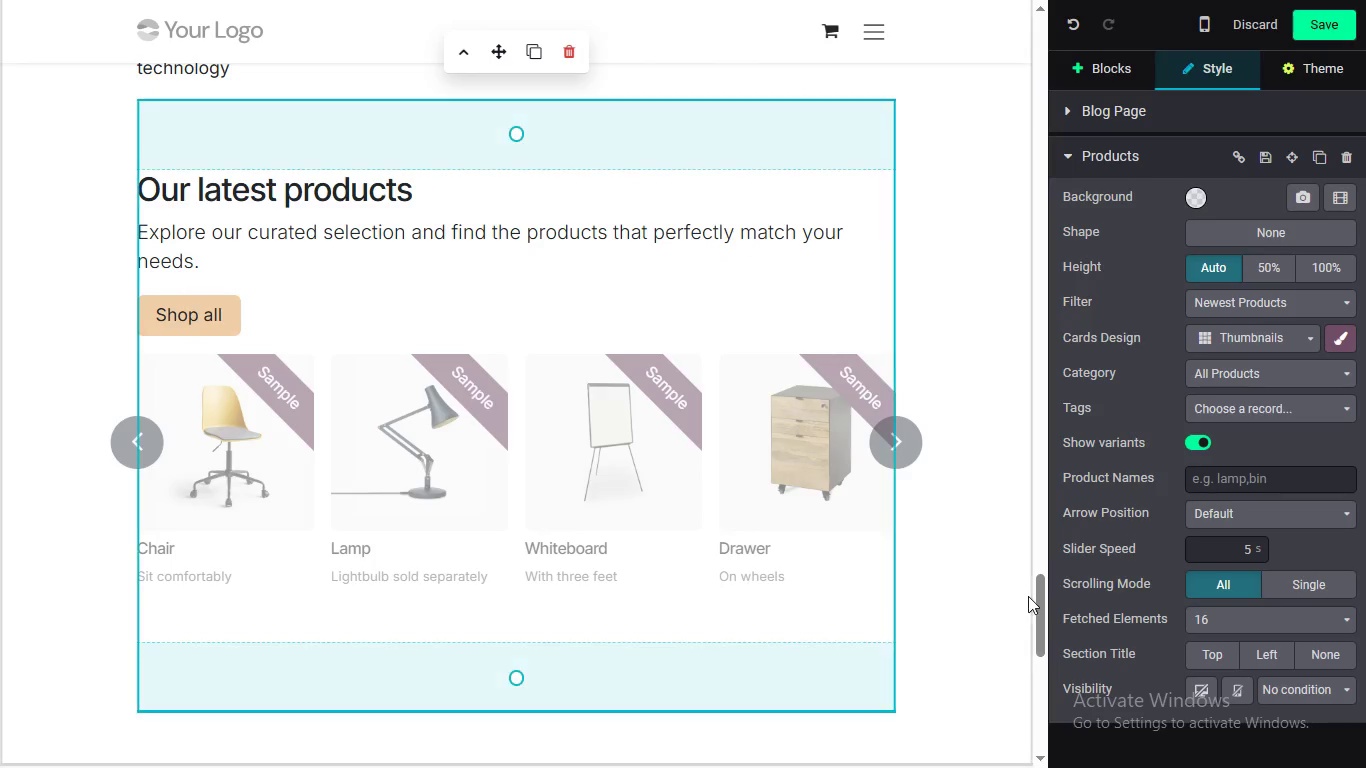 
left_click_drag(start_coordinate=[1041, 590], to_coordinate=[1030, 581])
 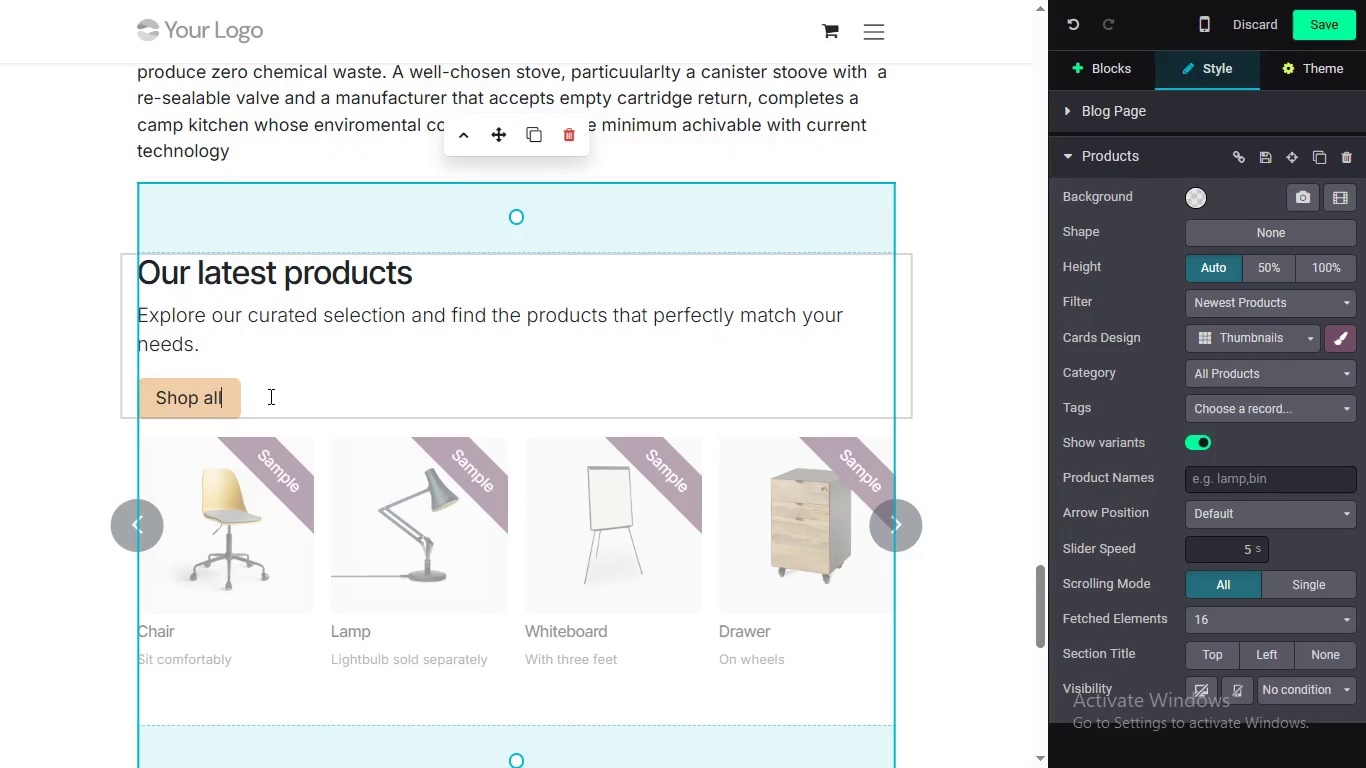 
left_click([269, 396])
 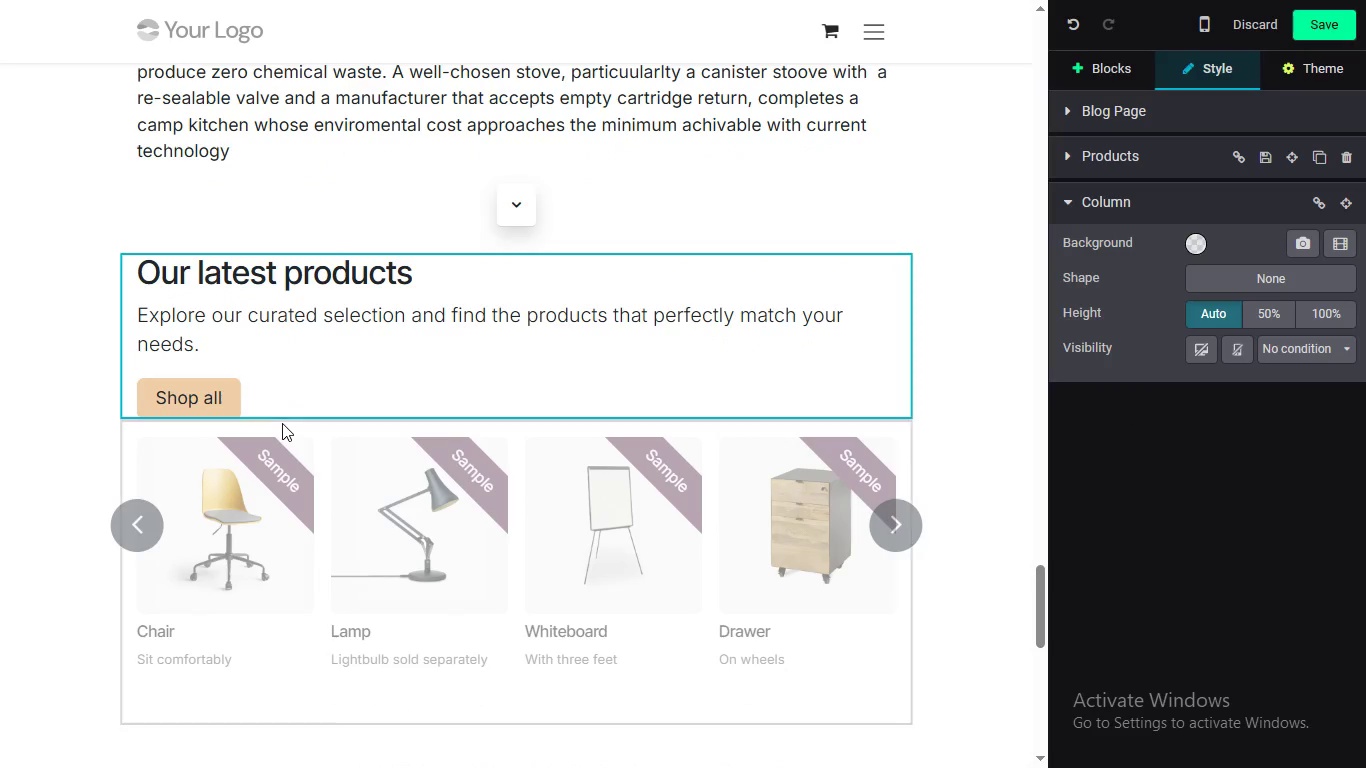 
left_click([282, 423])
 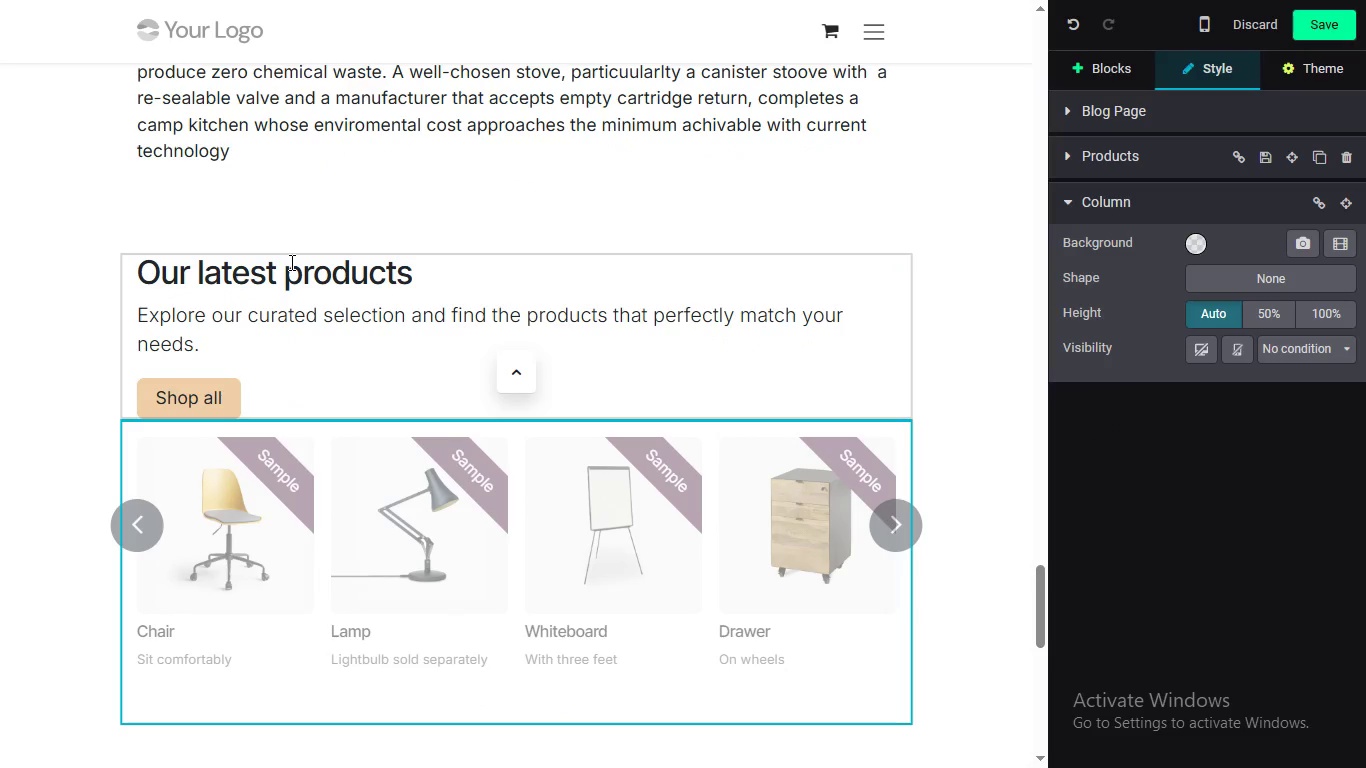 
left_click([290, 262])
 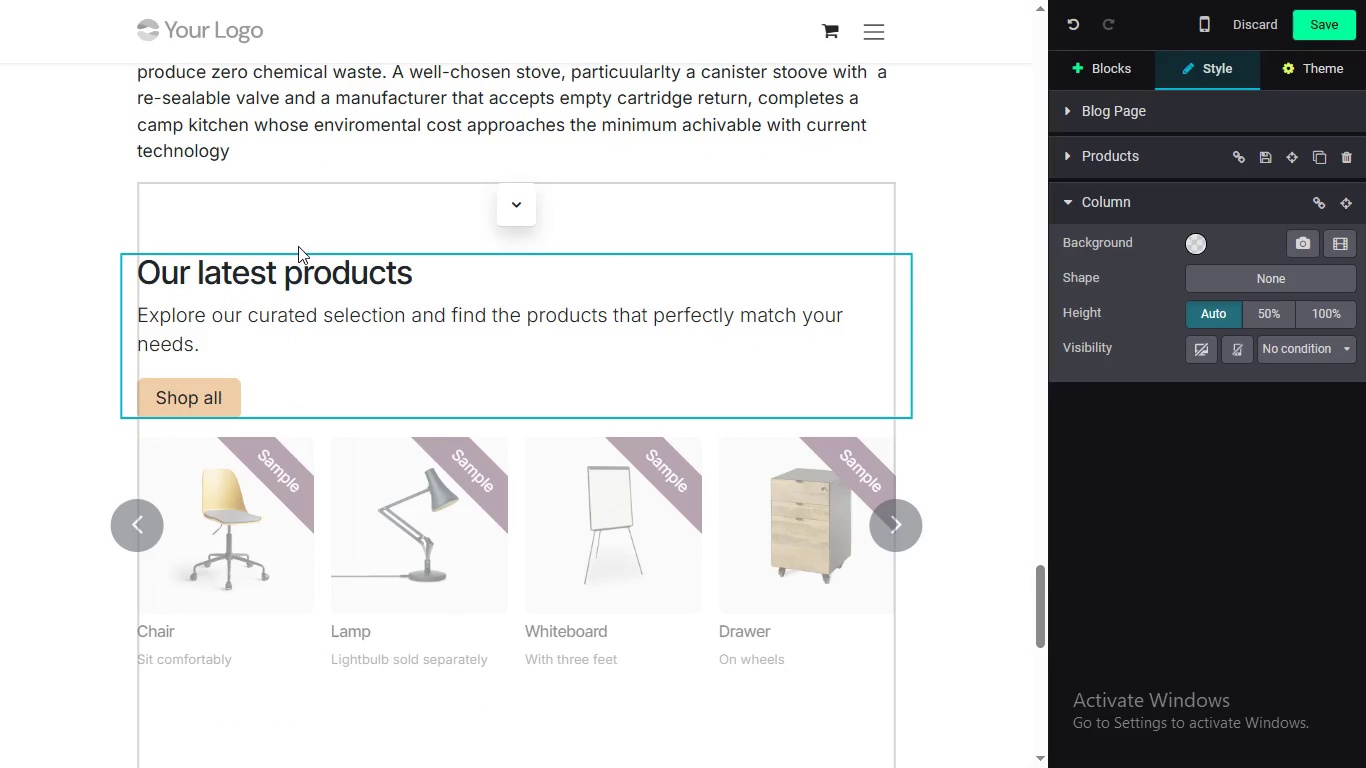 
left_click([298, 246])
 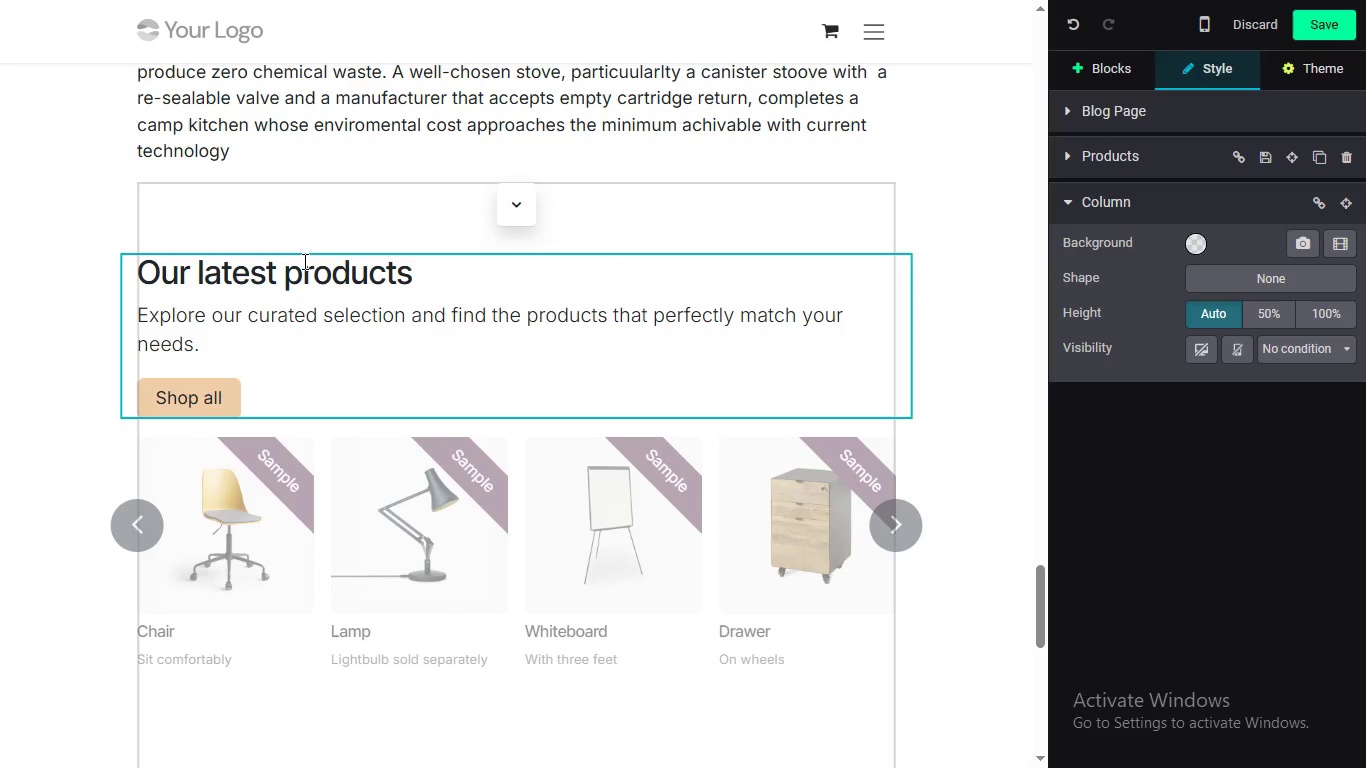 
left_click([303, 261])
 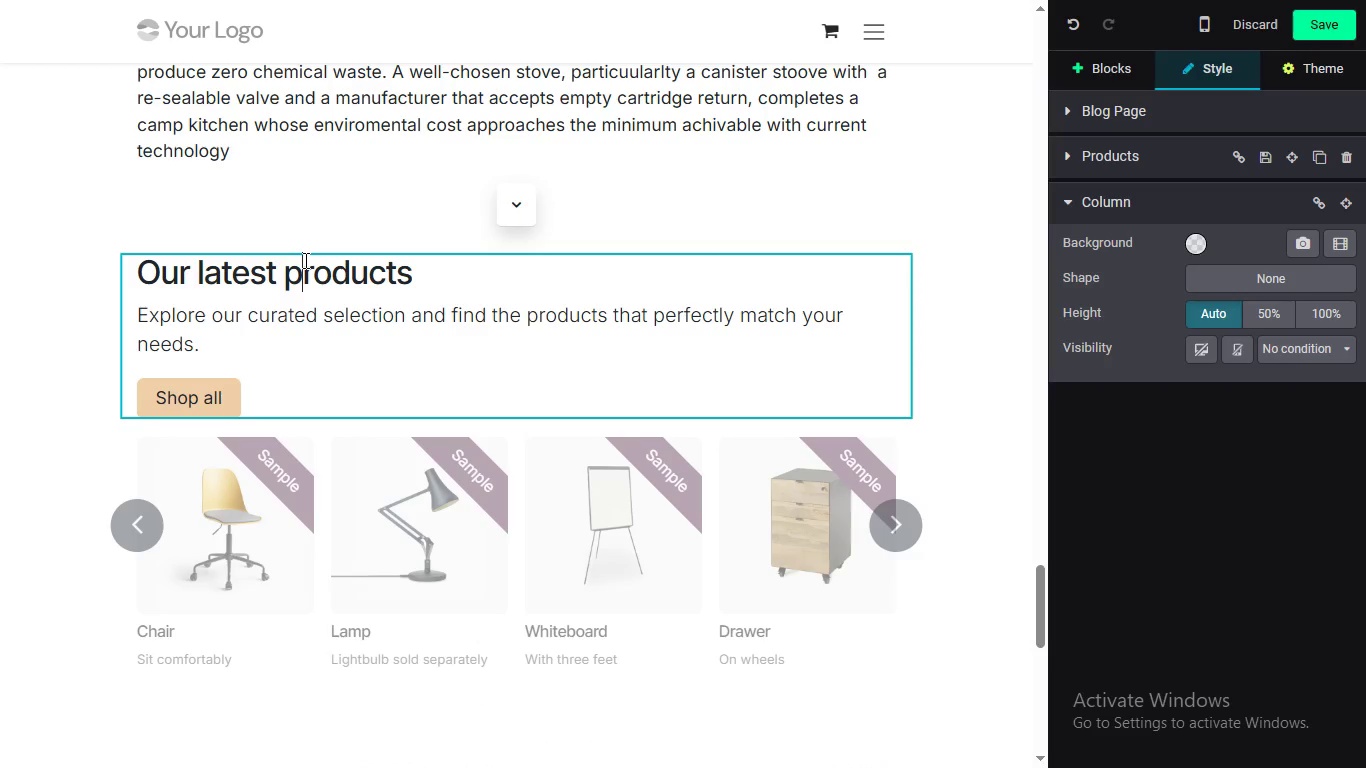 
left_click([304, 260])
 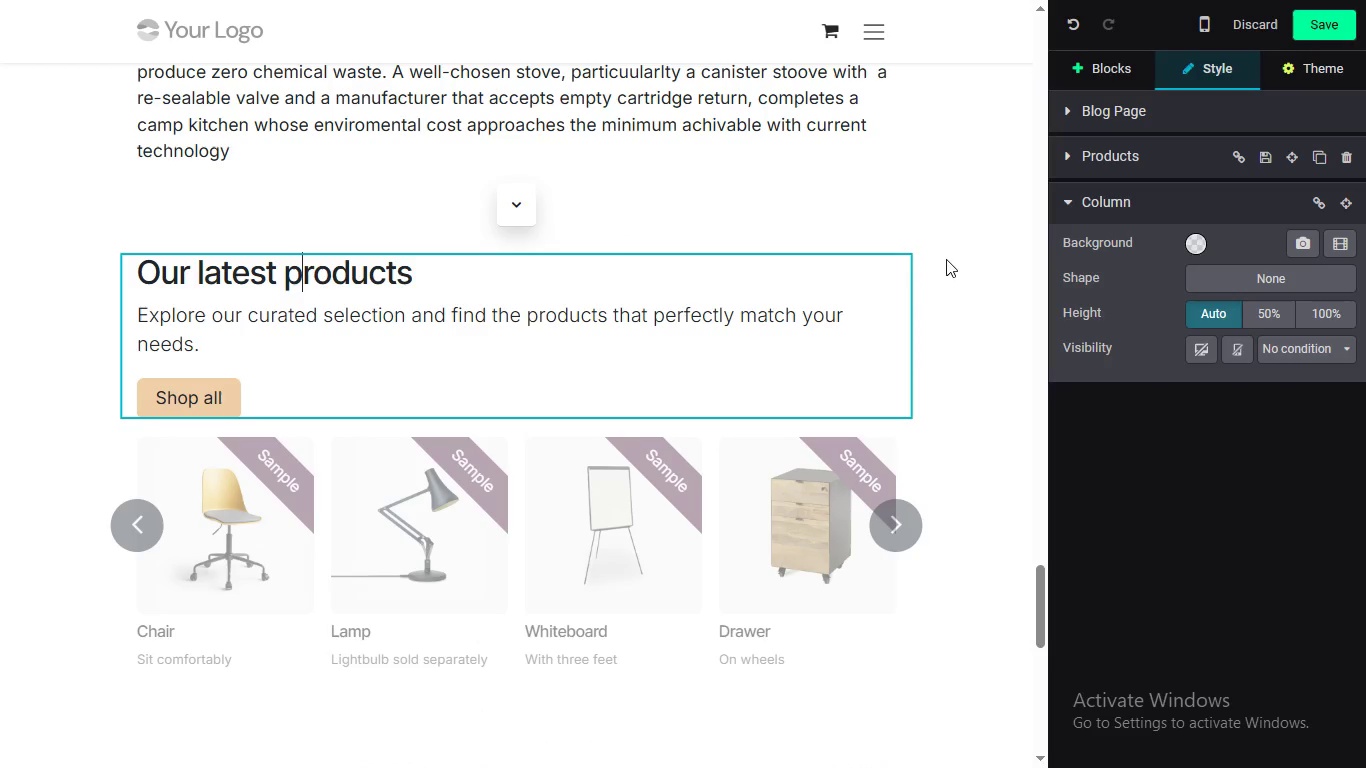 
left_click([847, 255])
 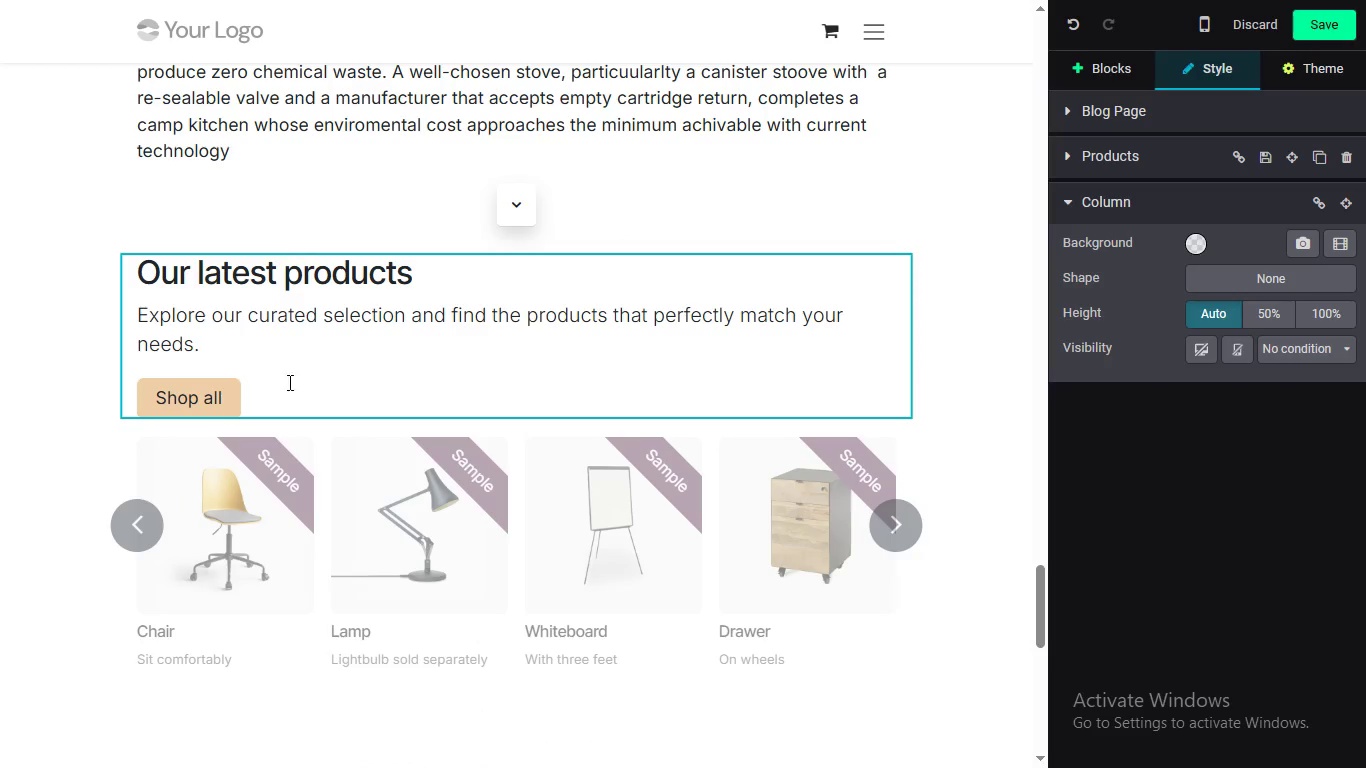 
left_click_drag(start_coordinate=[278, 411], to_coordinate=[134, 282])
 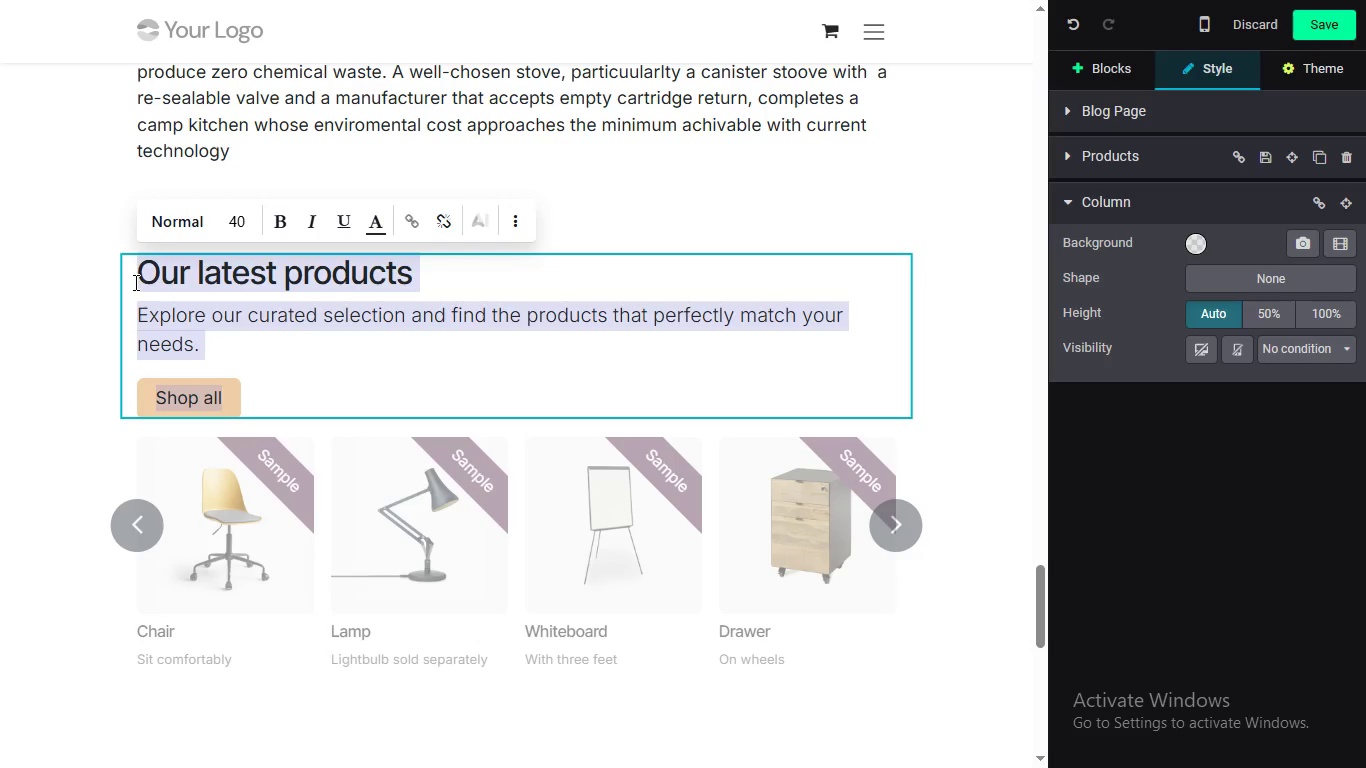 
key(Backspace)
 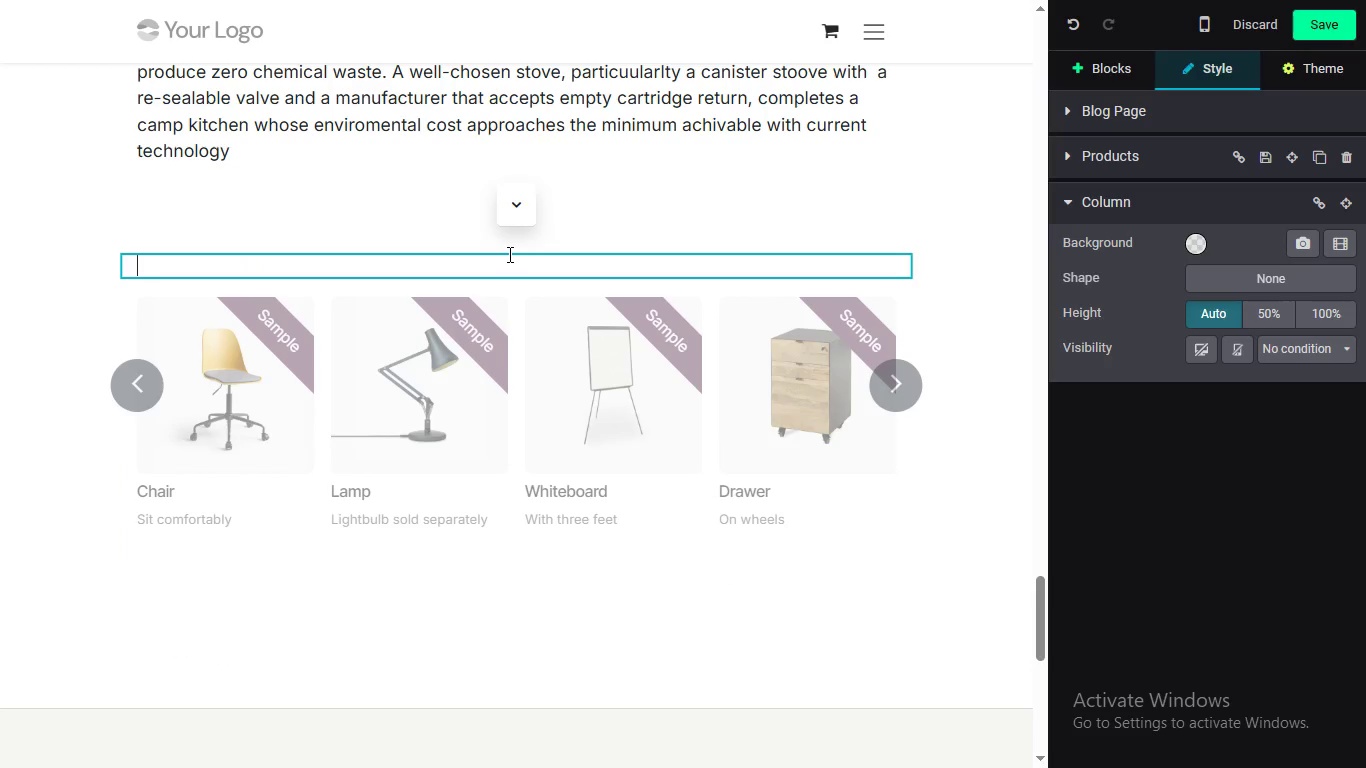 
wait(5.94)
 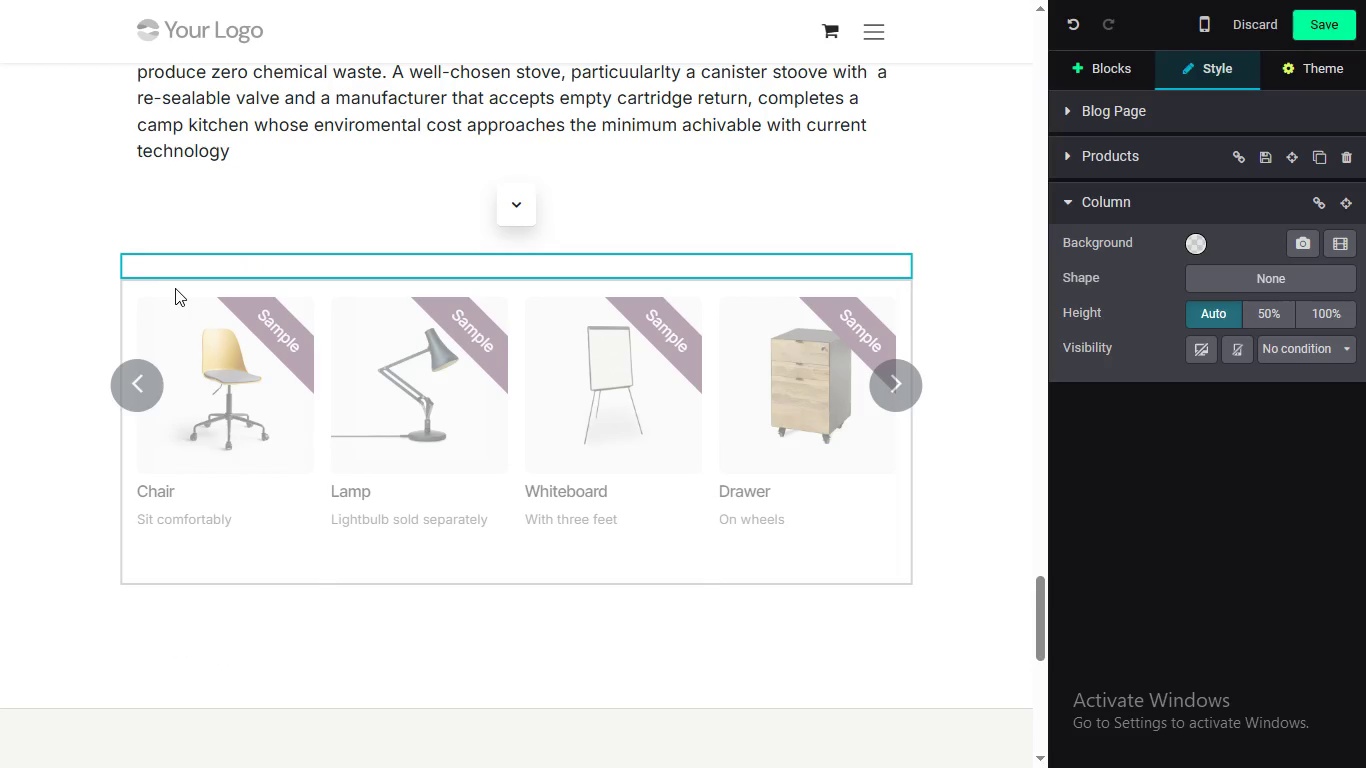 
key(Backspace)
 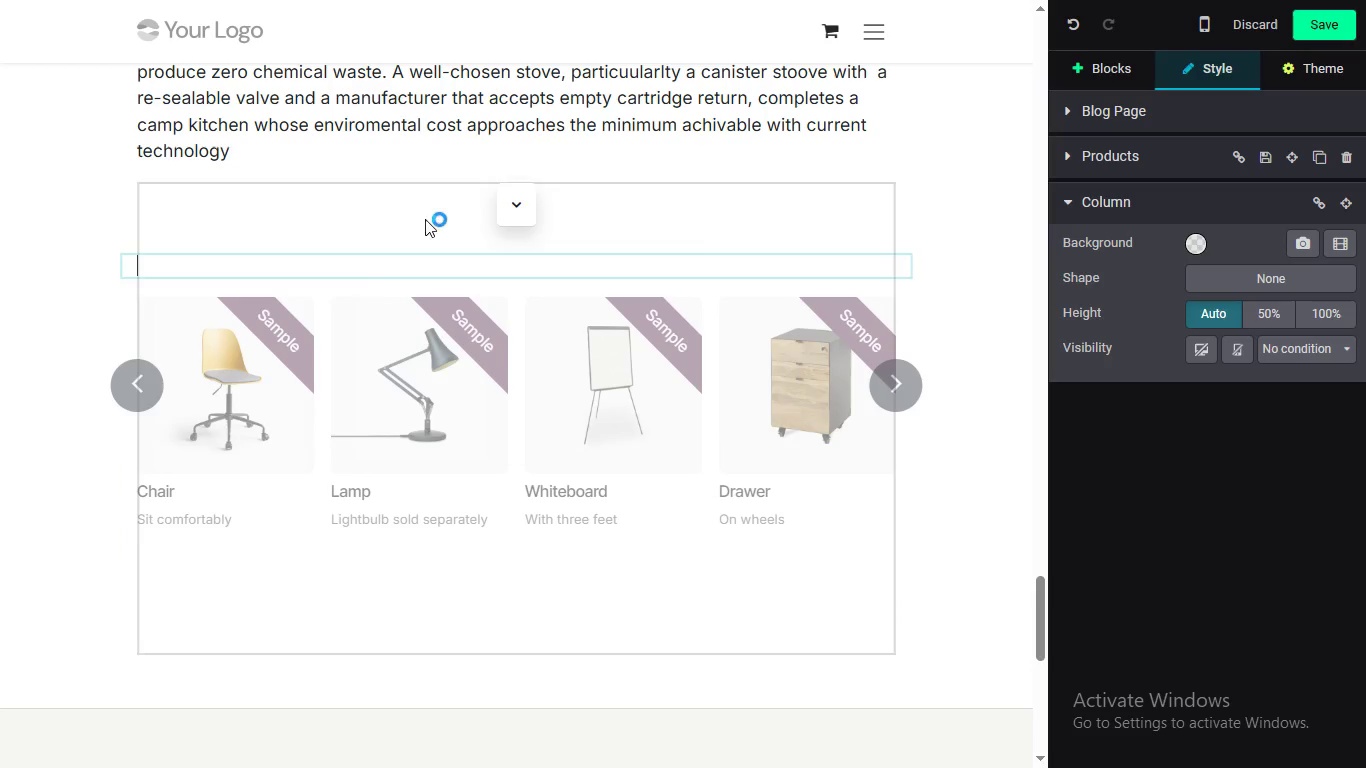 
left_click([354, 262])
 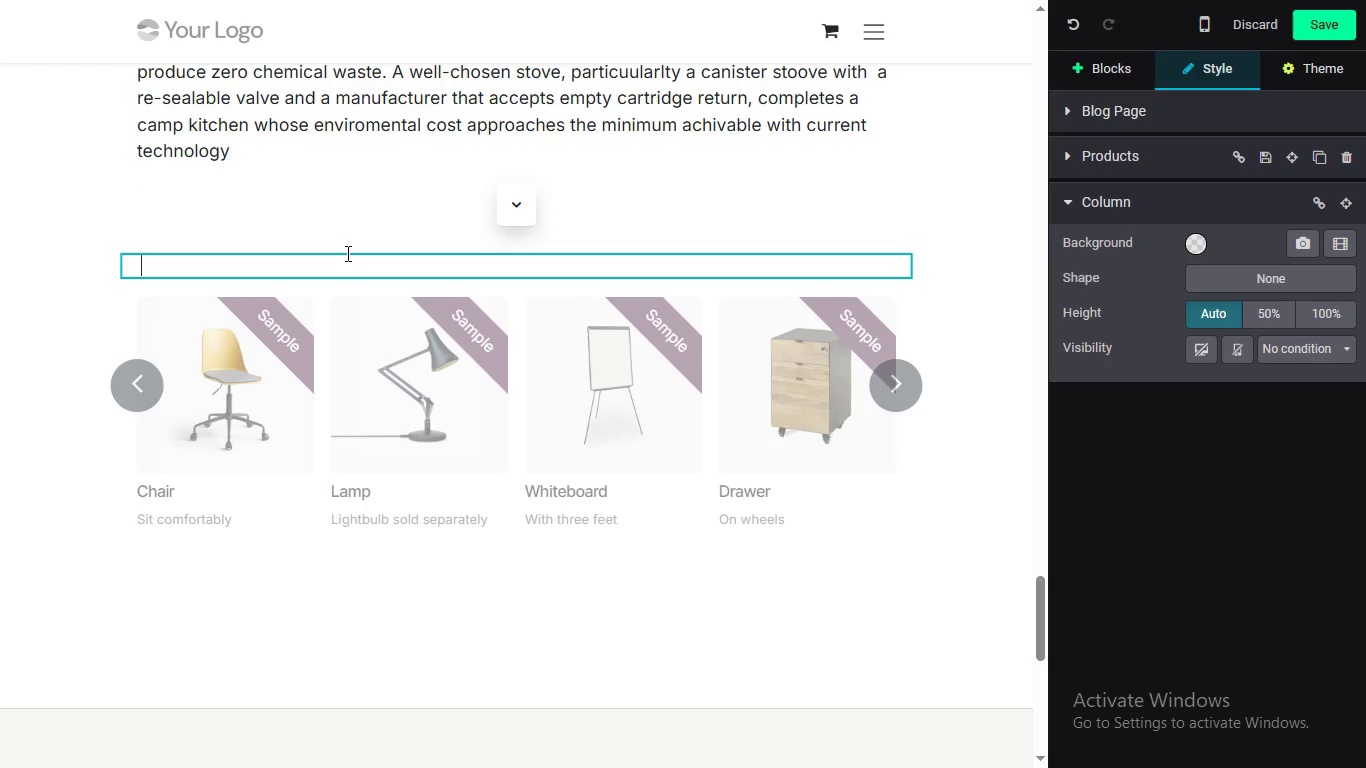 
left_click([346, 253])
 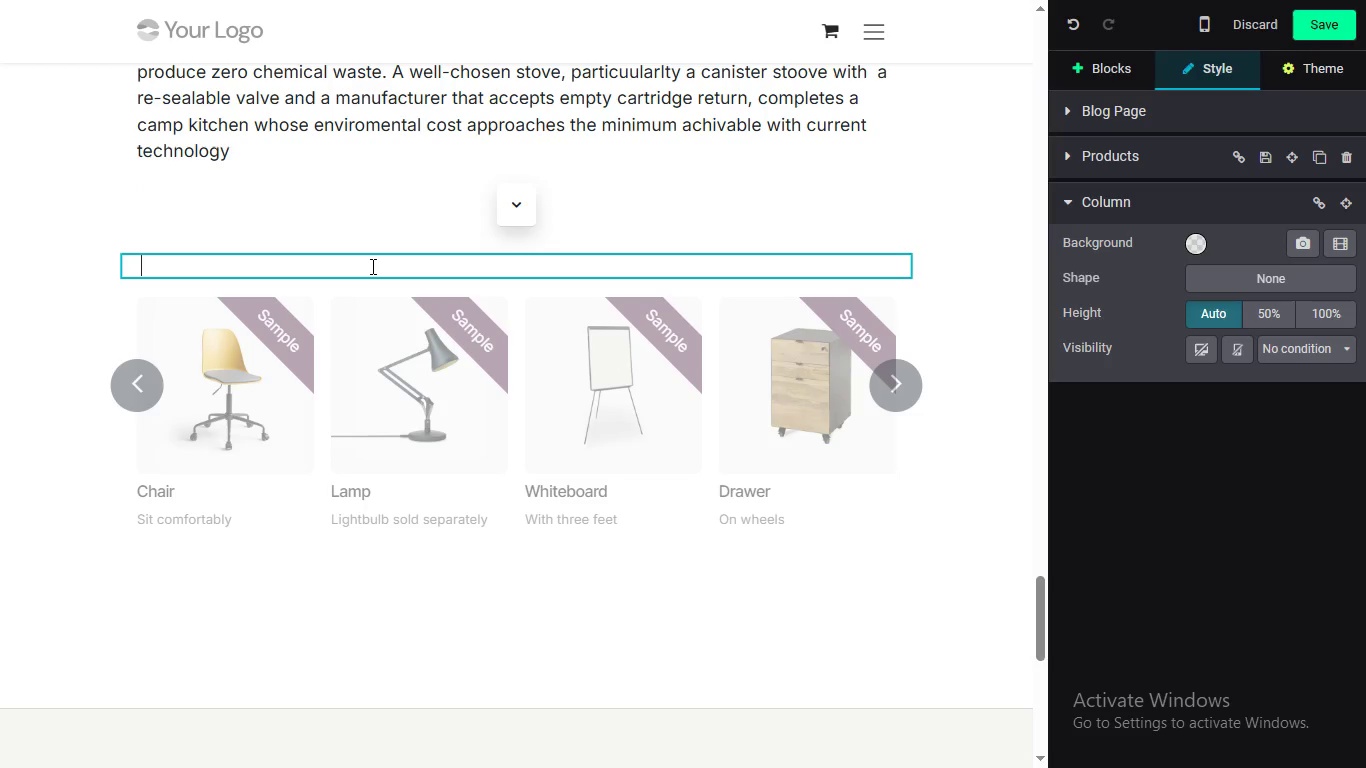 
left_click([399, 310])
 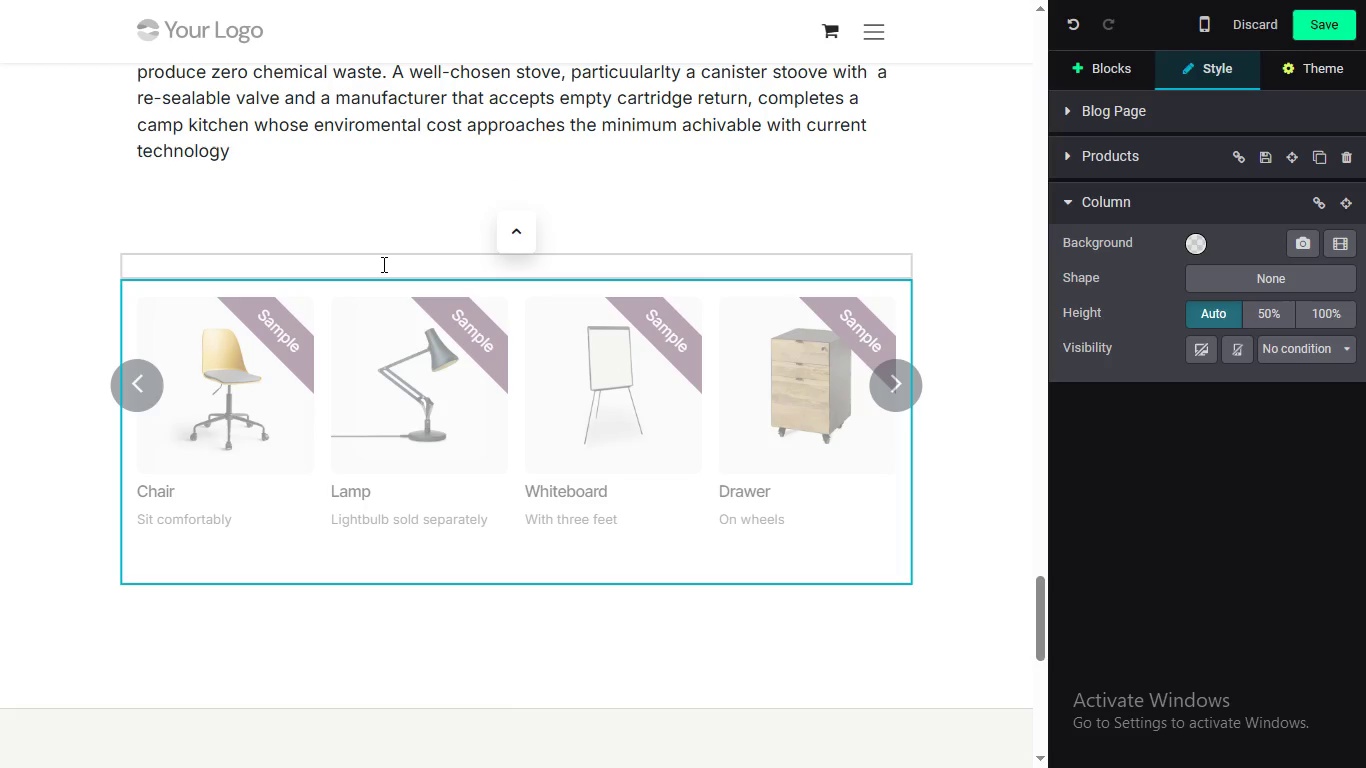 
left_click([383, 264])
 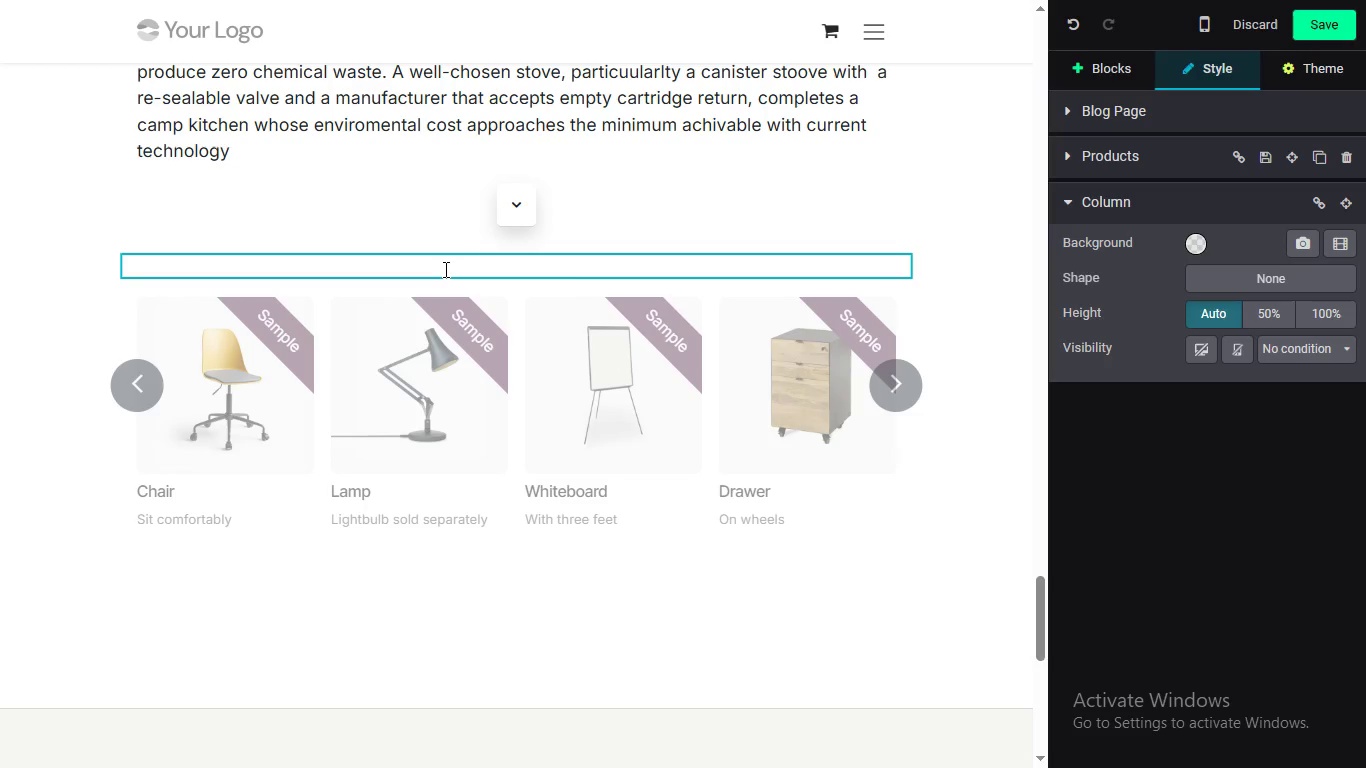 
wait(10.62)
 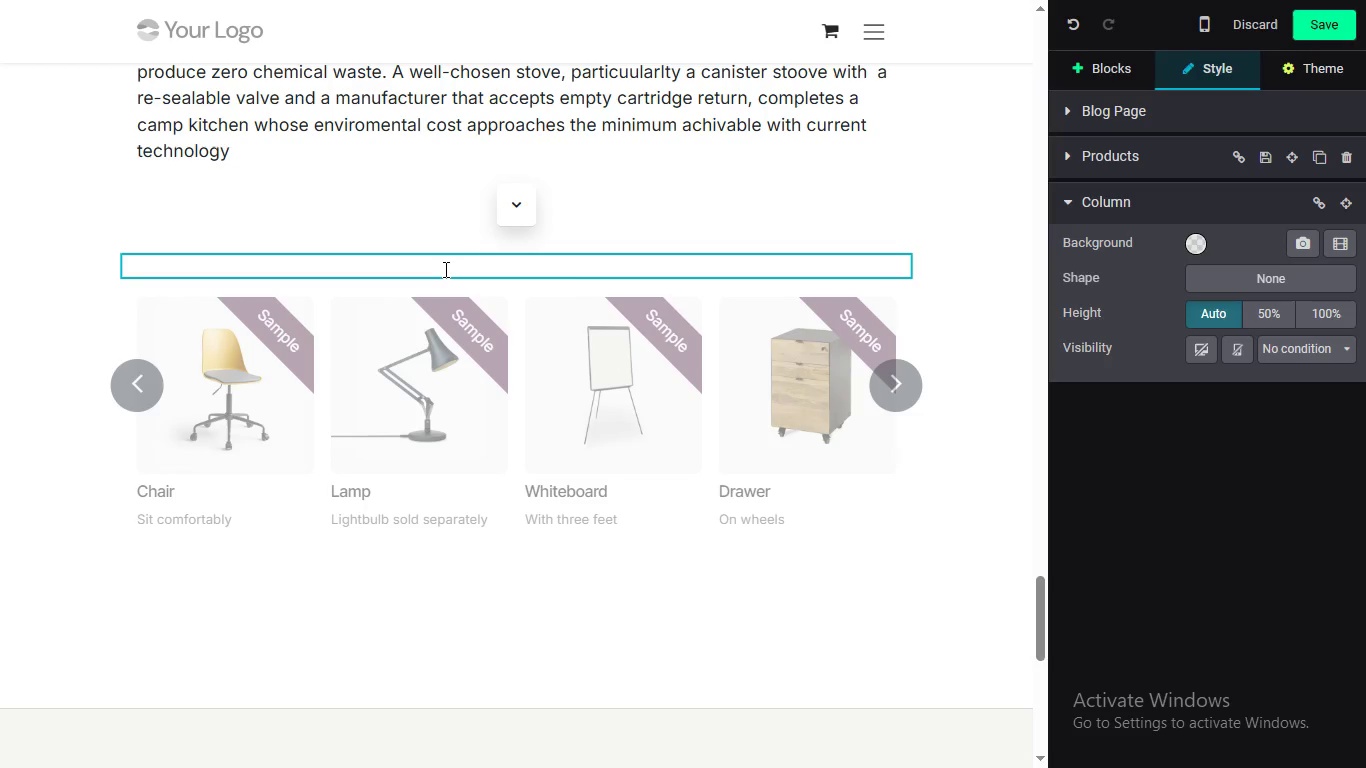 
left_click_drag(start_coordinate=[1037, 604], to_coordinate=[1038, 598])
 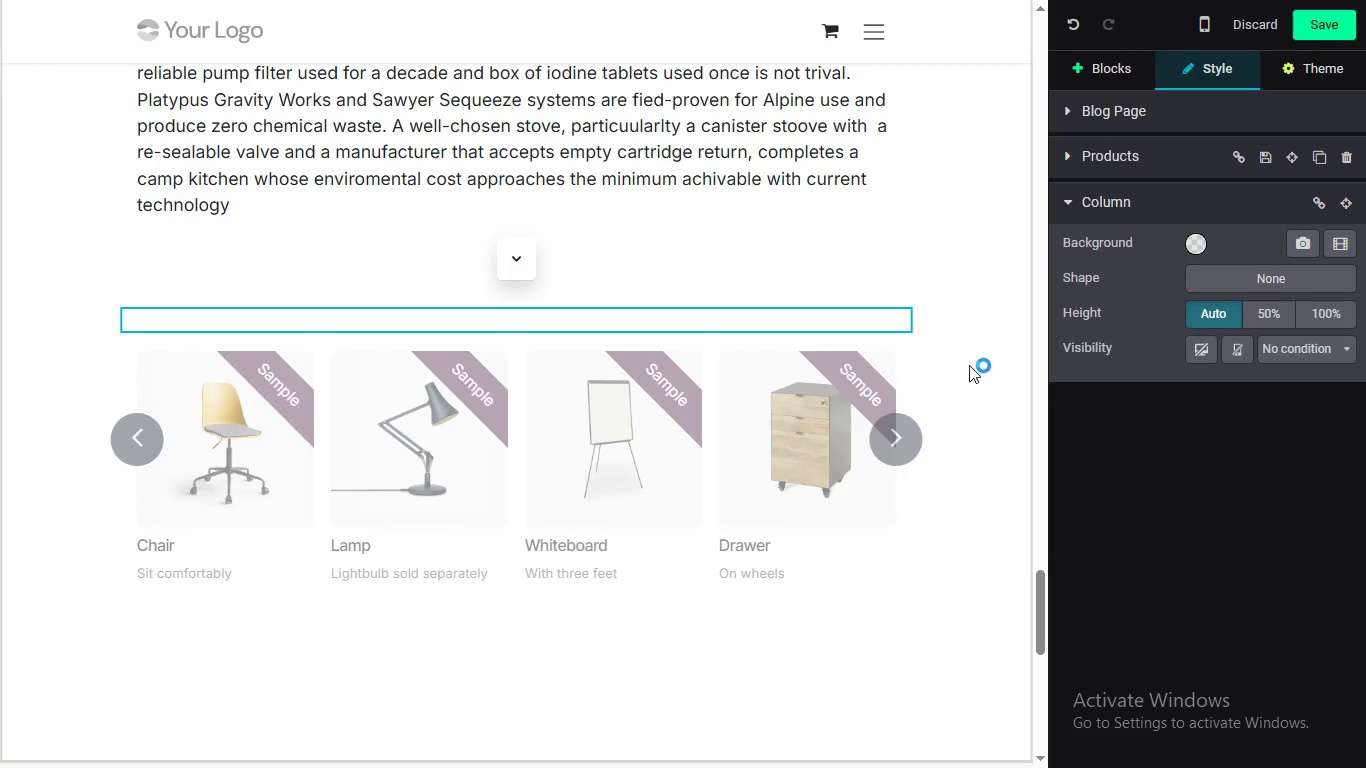 
wait(22.06)
 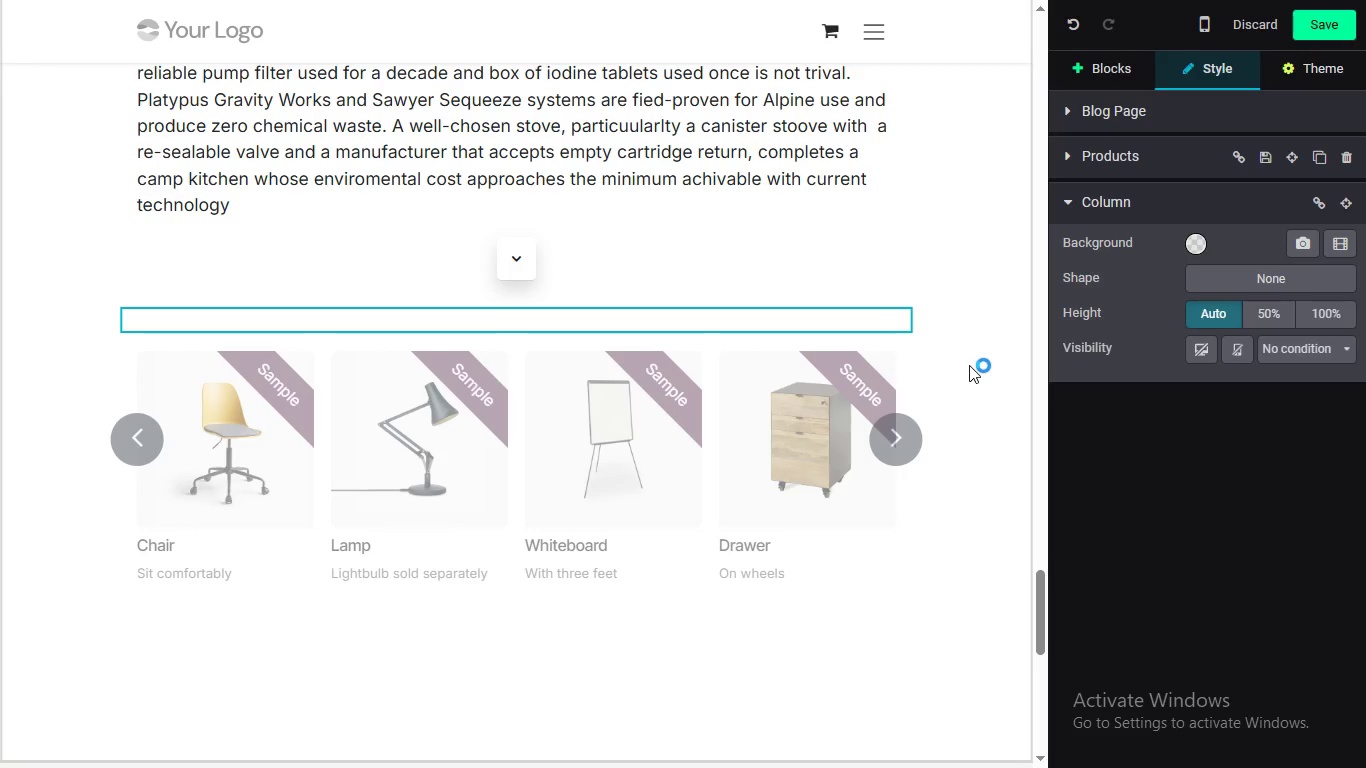 
left_click([1107, 70])
 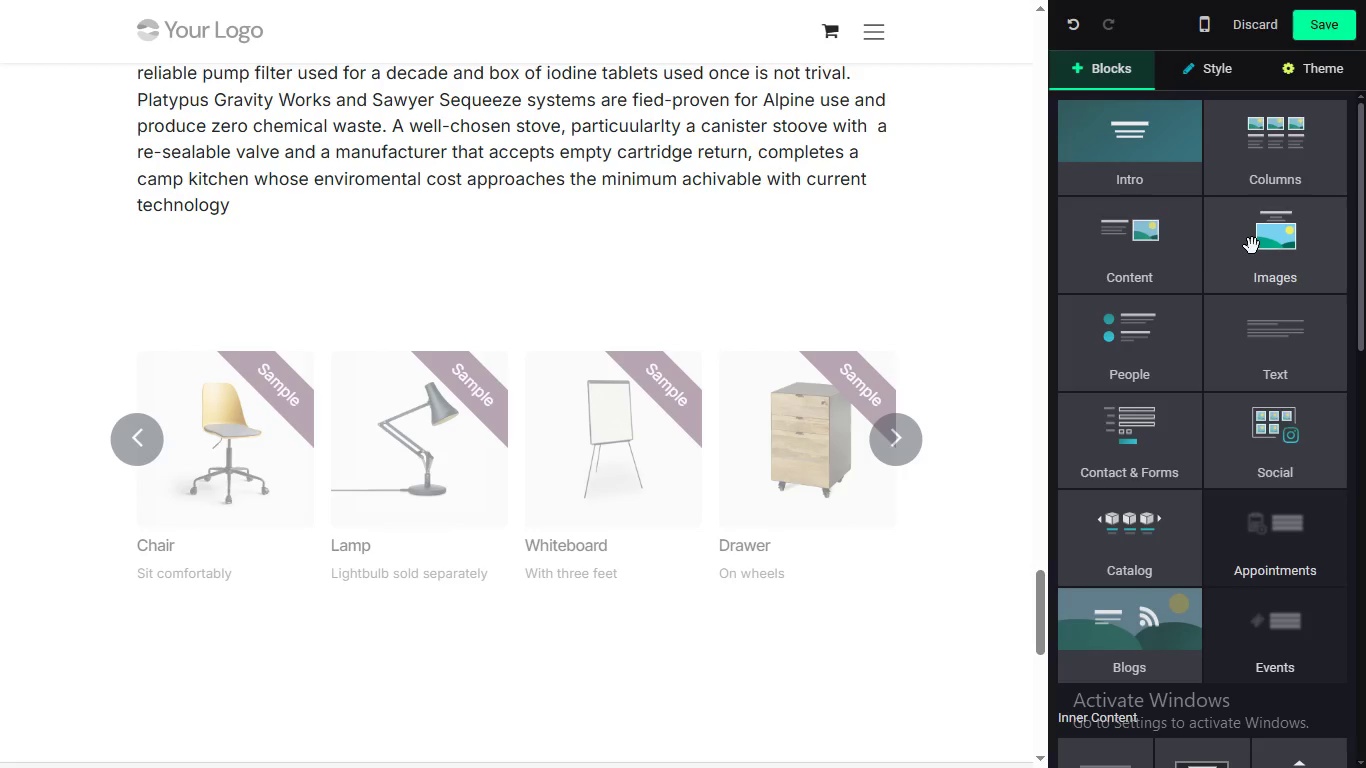 
wait(6.61)
 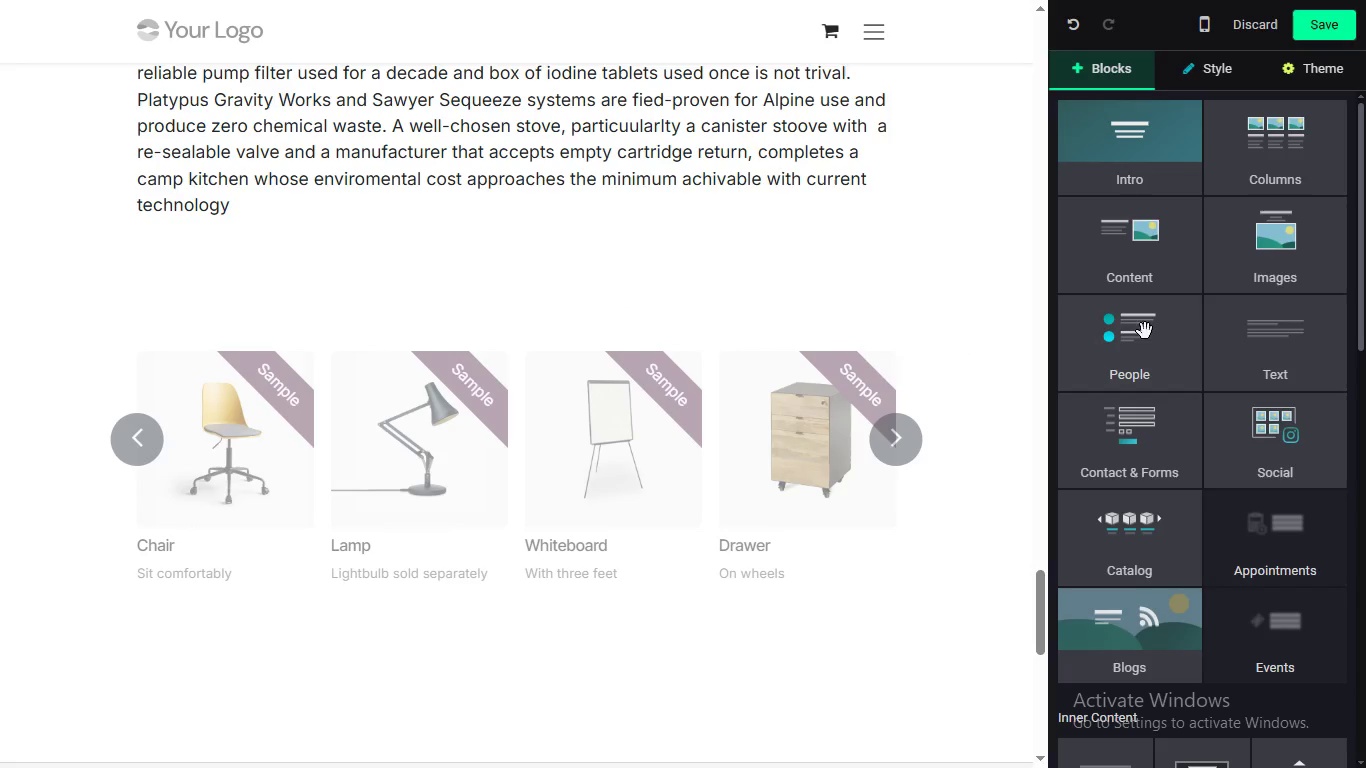 
left_click([1143, 260])
 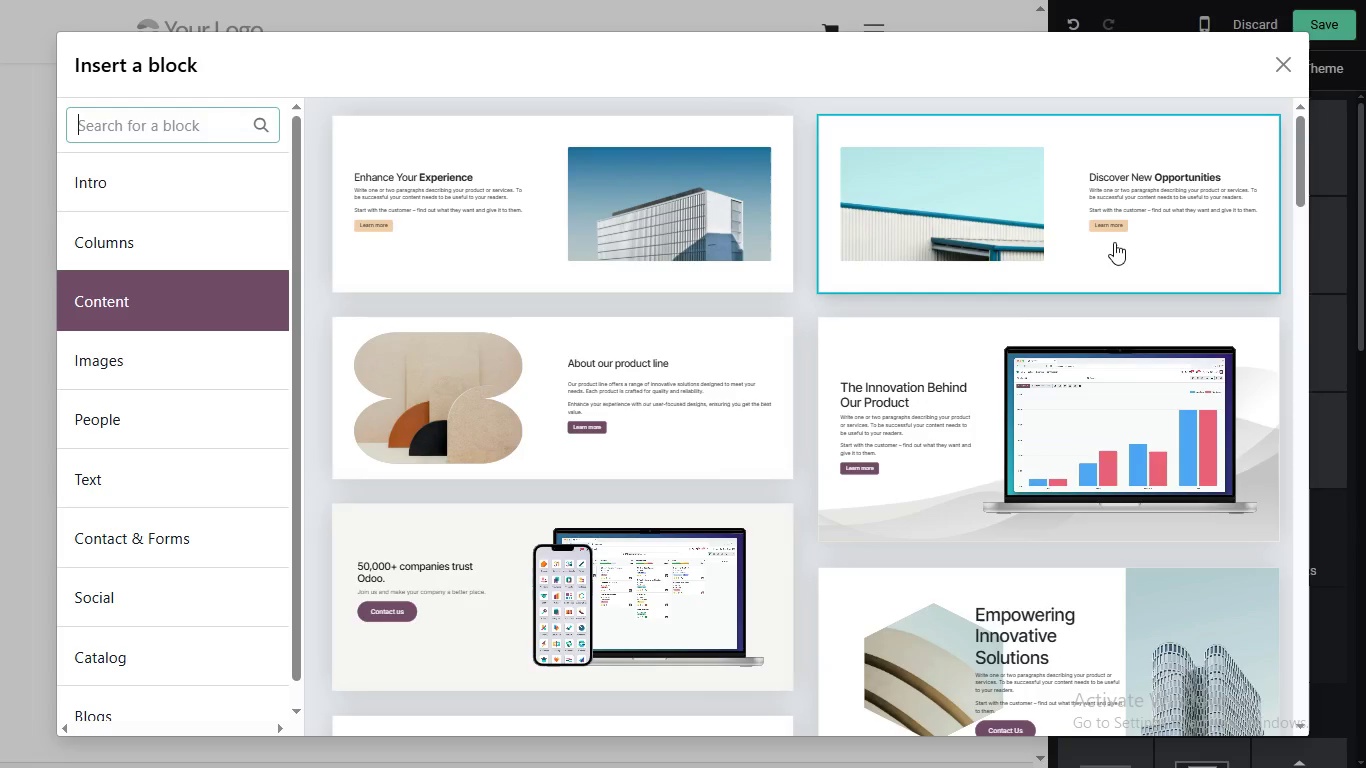 
wait(50.41)
 